 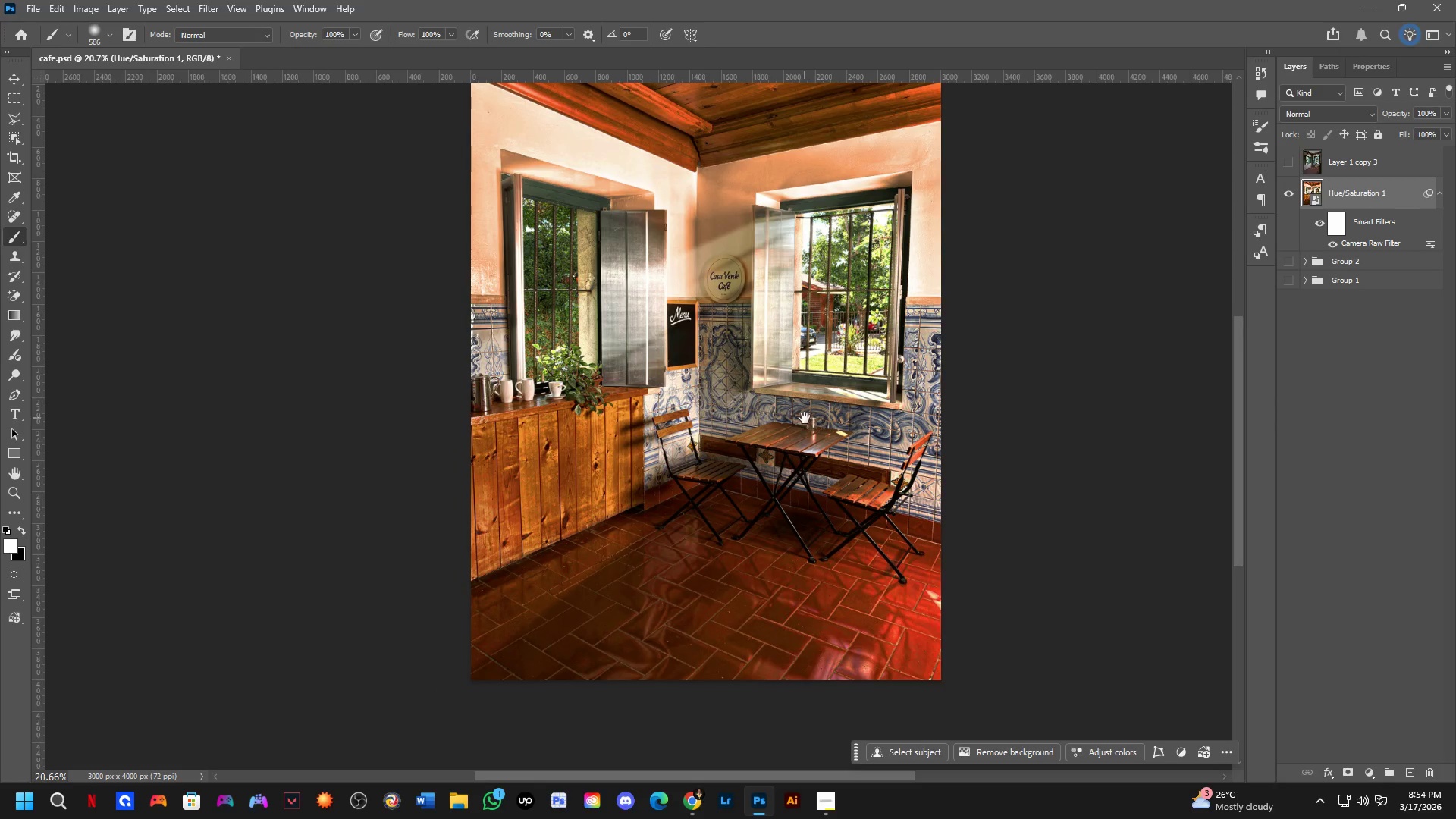 
left_click_drag(start_coordinate=[806, 442], to_coordinate=[811, 462])
 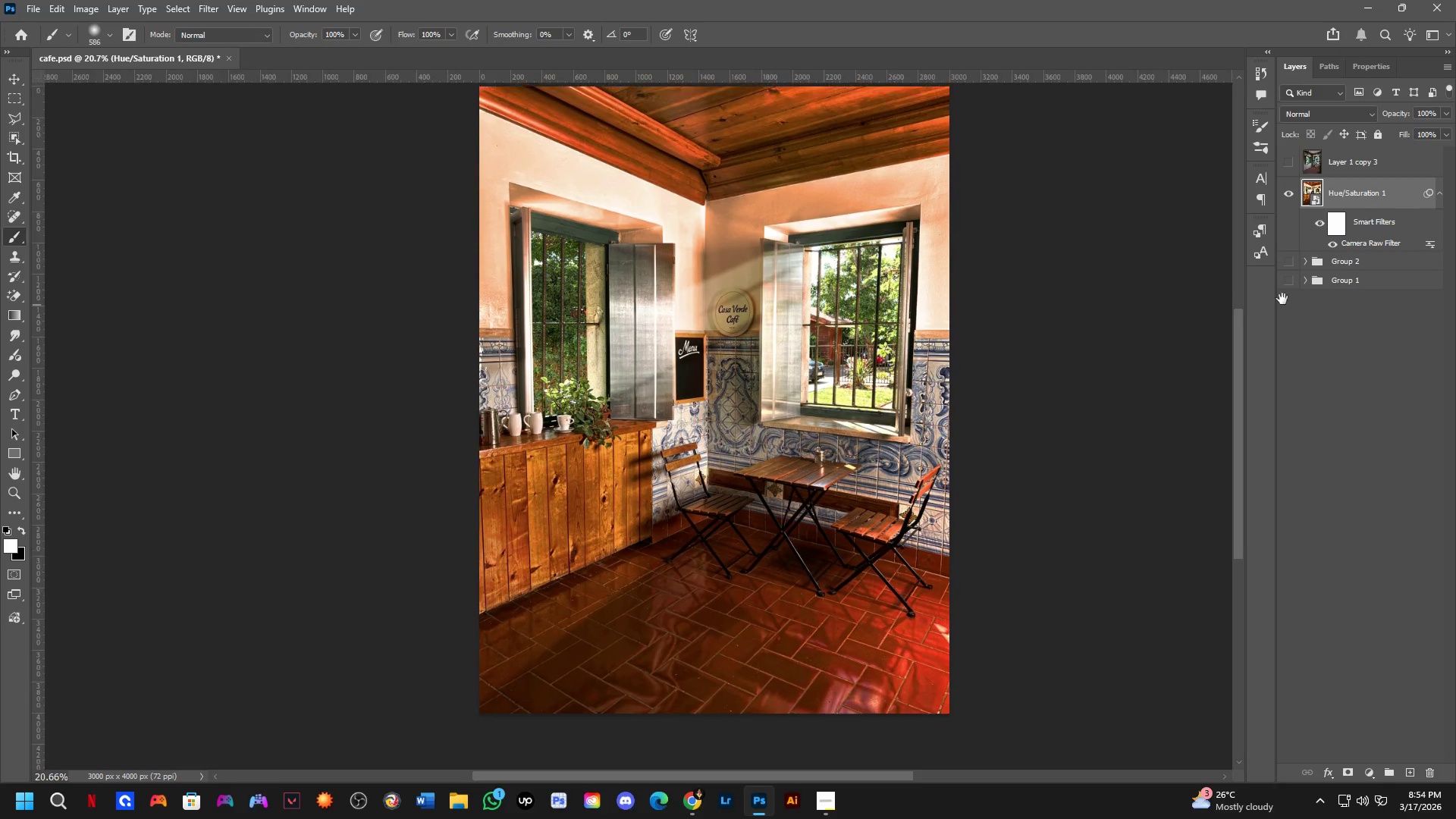 
scroll: coordinate [812, 565], scroll_direction: down, amount: 1.0
 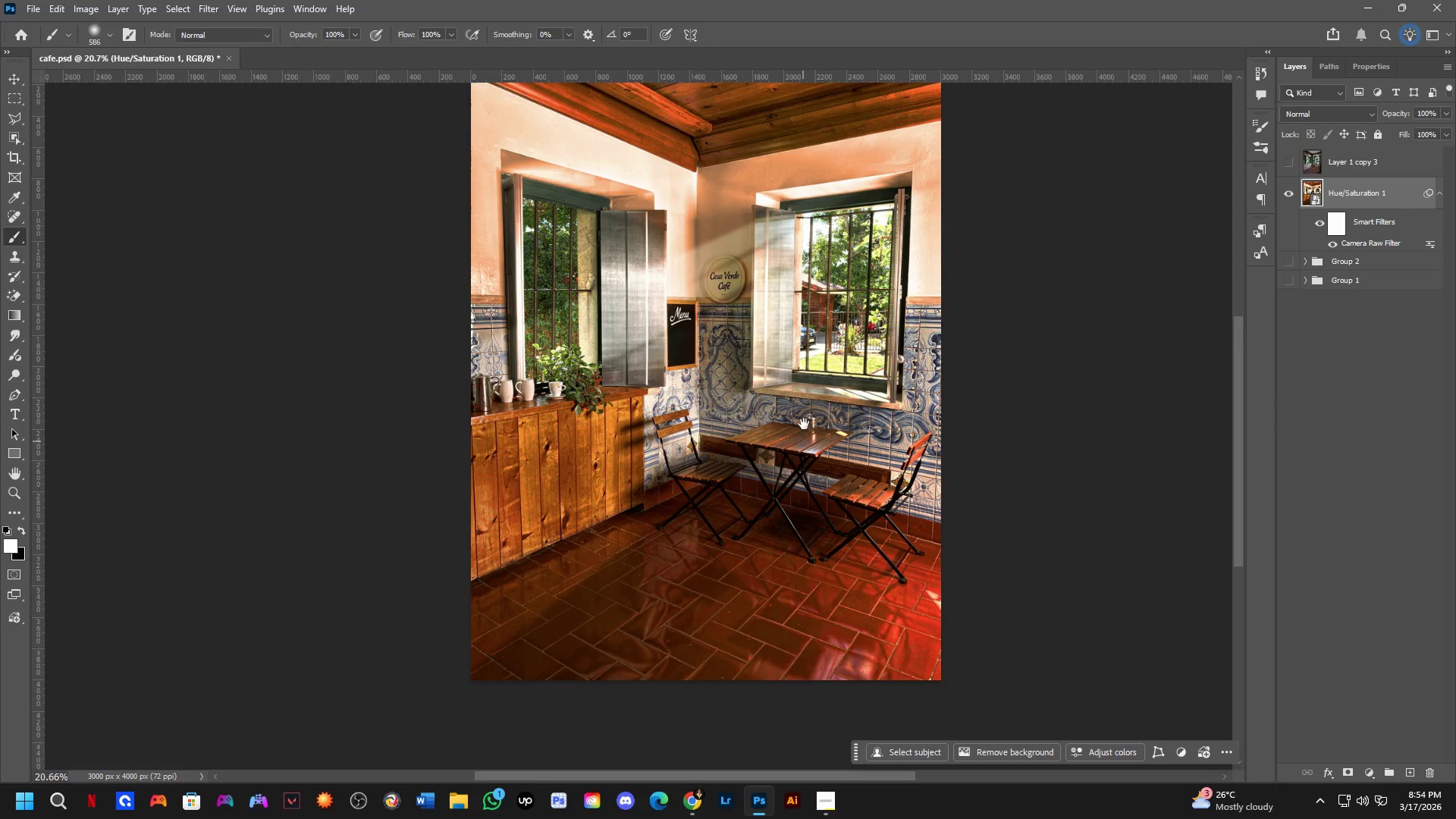 
hold_key(key=ControlLeft, duration=0.61)
 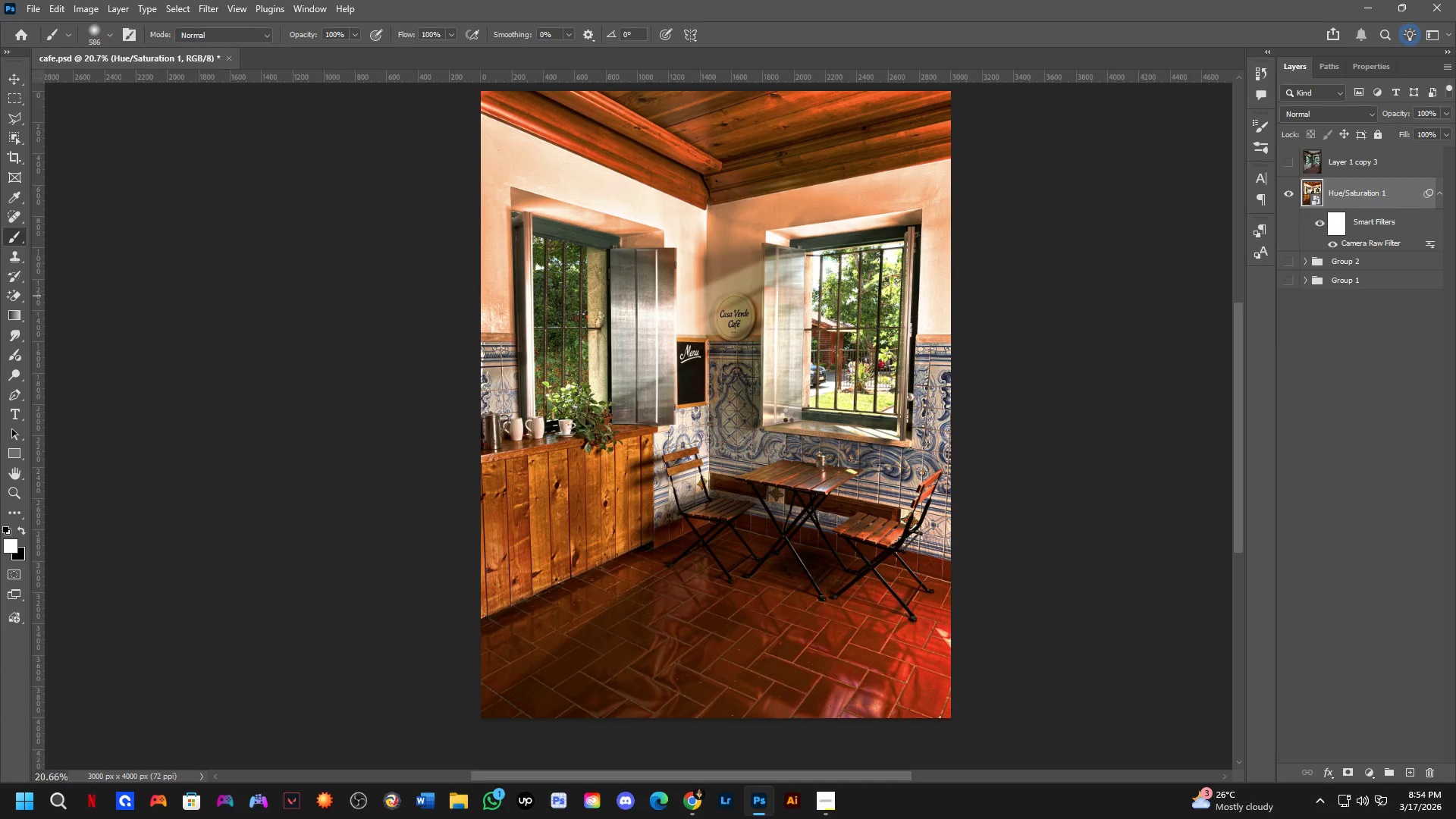 
hold_key(key=ShiftLeft, duration=0.56)
 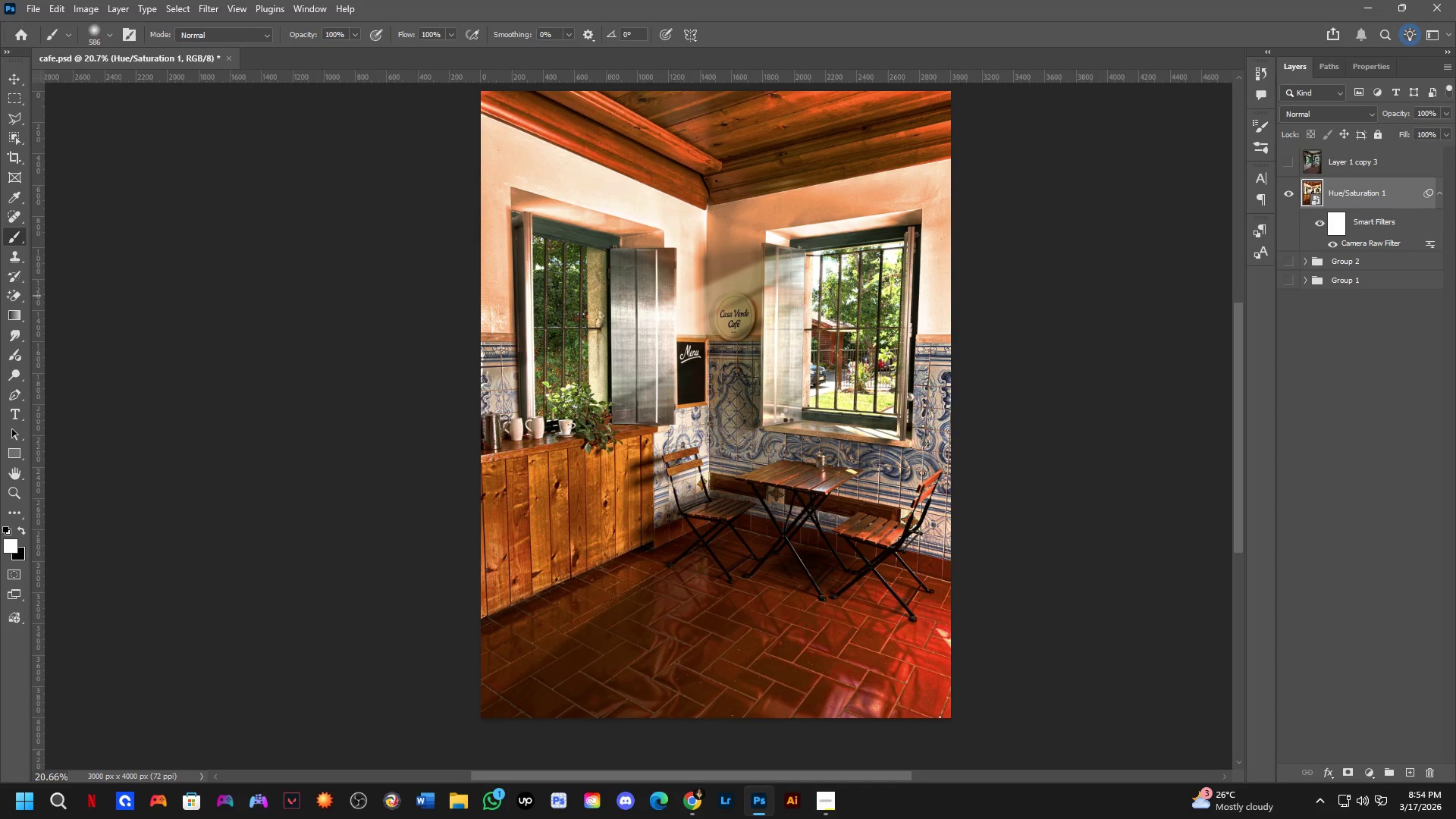 
hold_key(key=A, duration=0.34)
 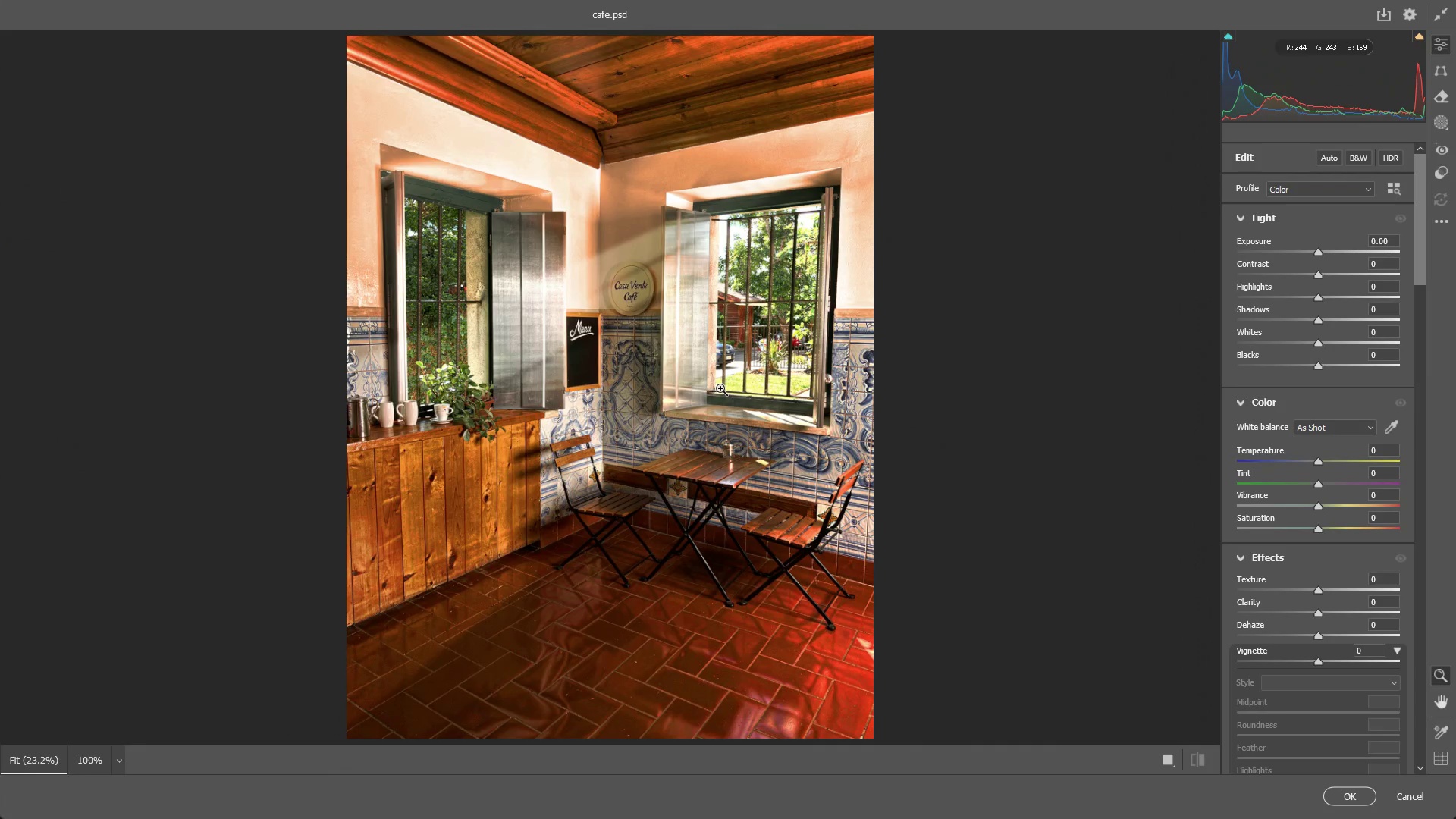 
left_click_drag(start_coordinate=[688, 370], to_coordinate=[765, 388])
 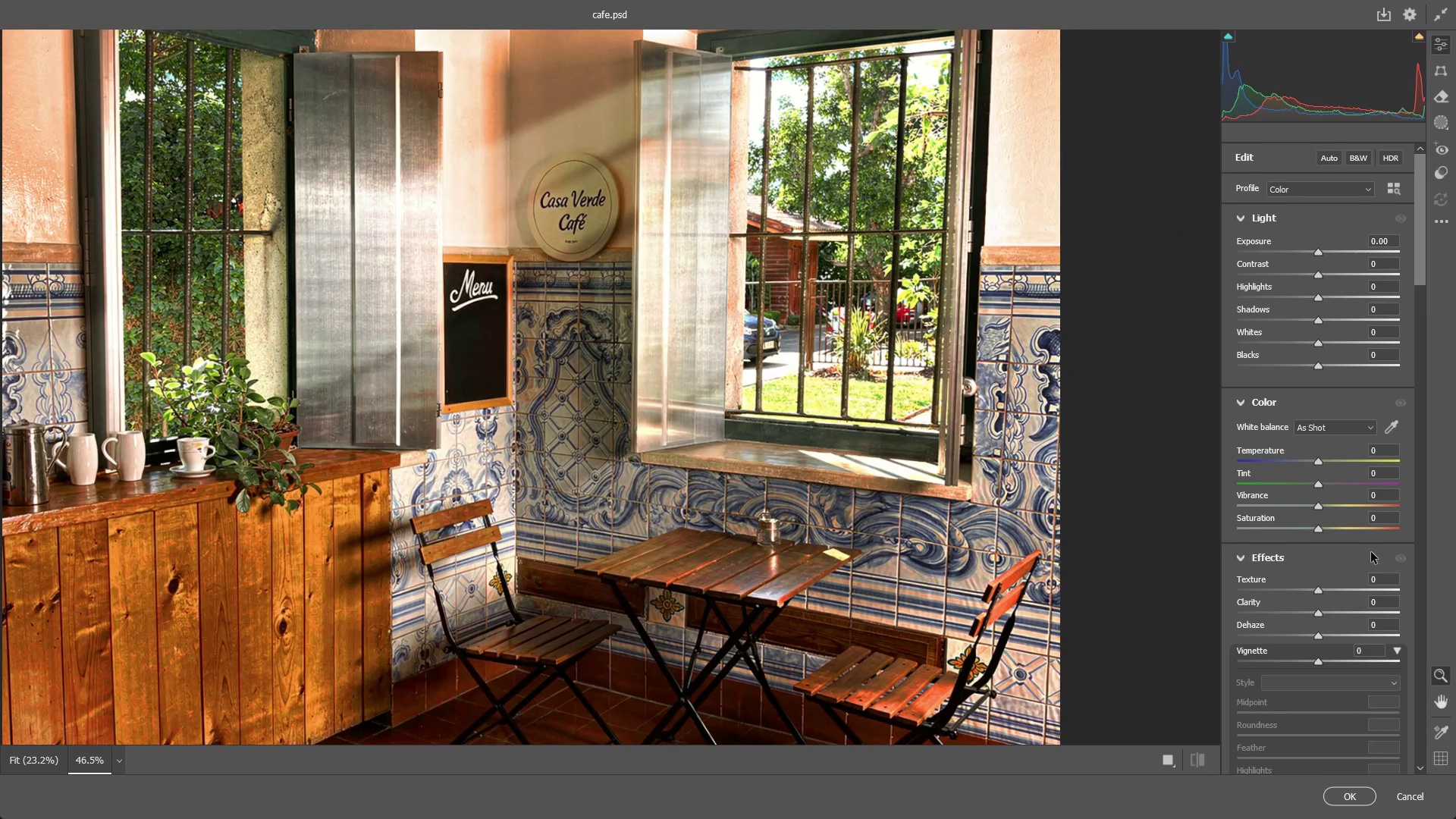 
scroll: coordinate [1373, 562], scroll_direction: down, amount: 5.0
 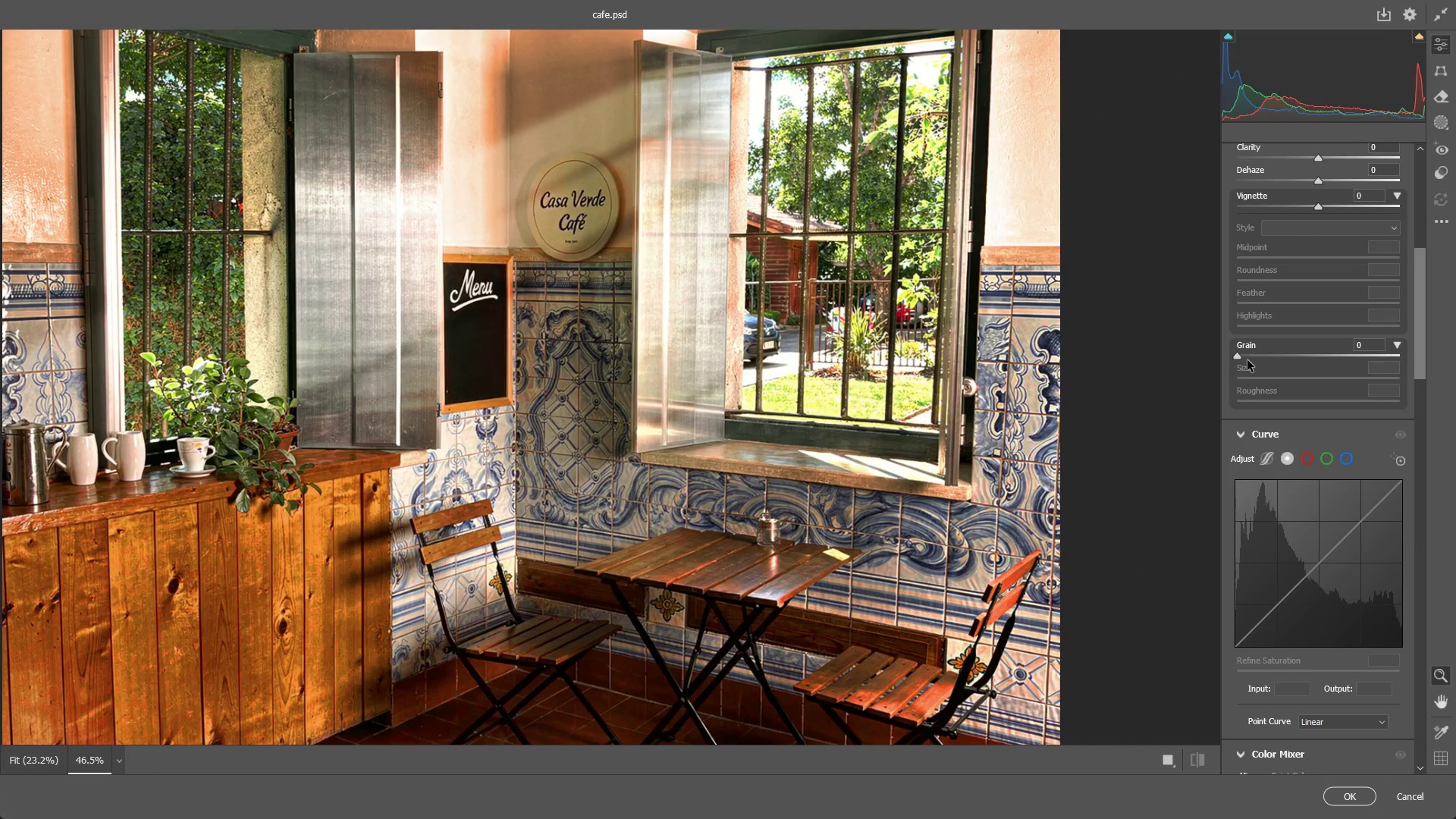 
left_click_drag(start_coordinate=[636, 398], to_coordinate=[808, 408])
 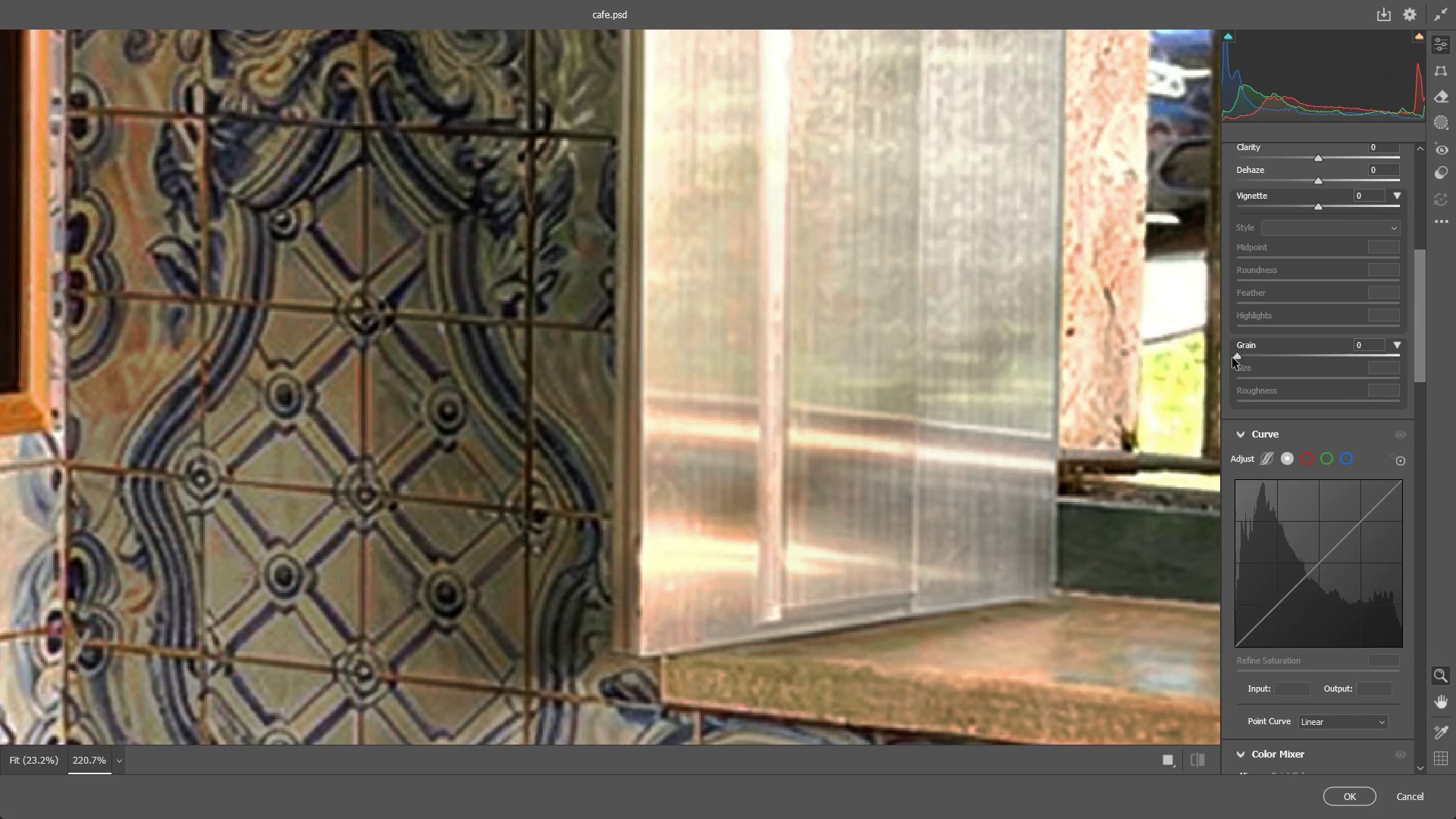 
left_click_drag(start_coordinate=[1238, 358], to_coordinate=[1263, 357])
 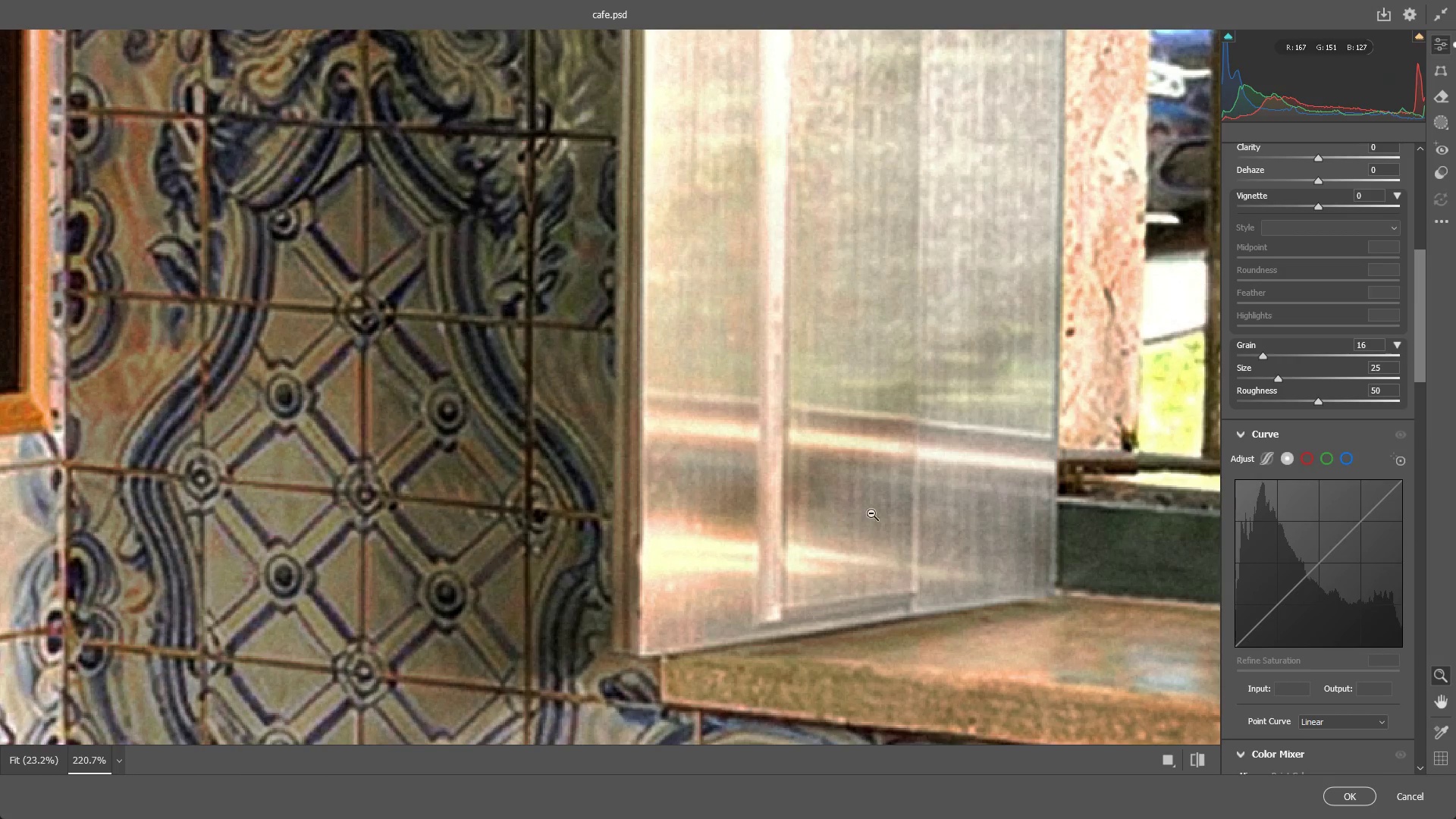 
left_click_drag(start_coordinate=[909, 497], to_coordinate=[857, 530])
 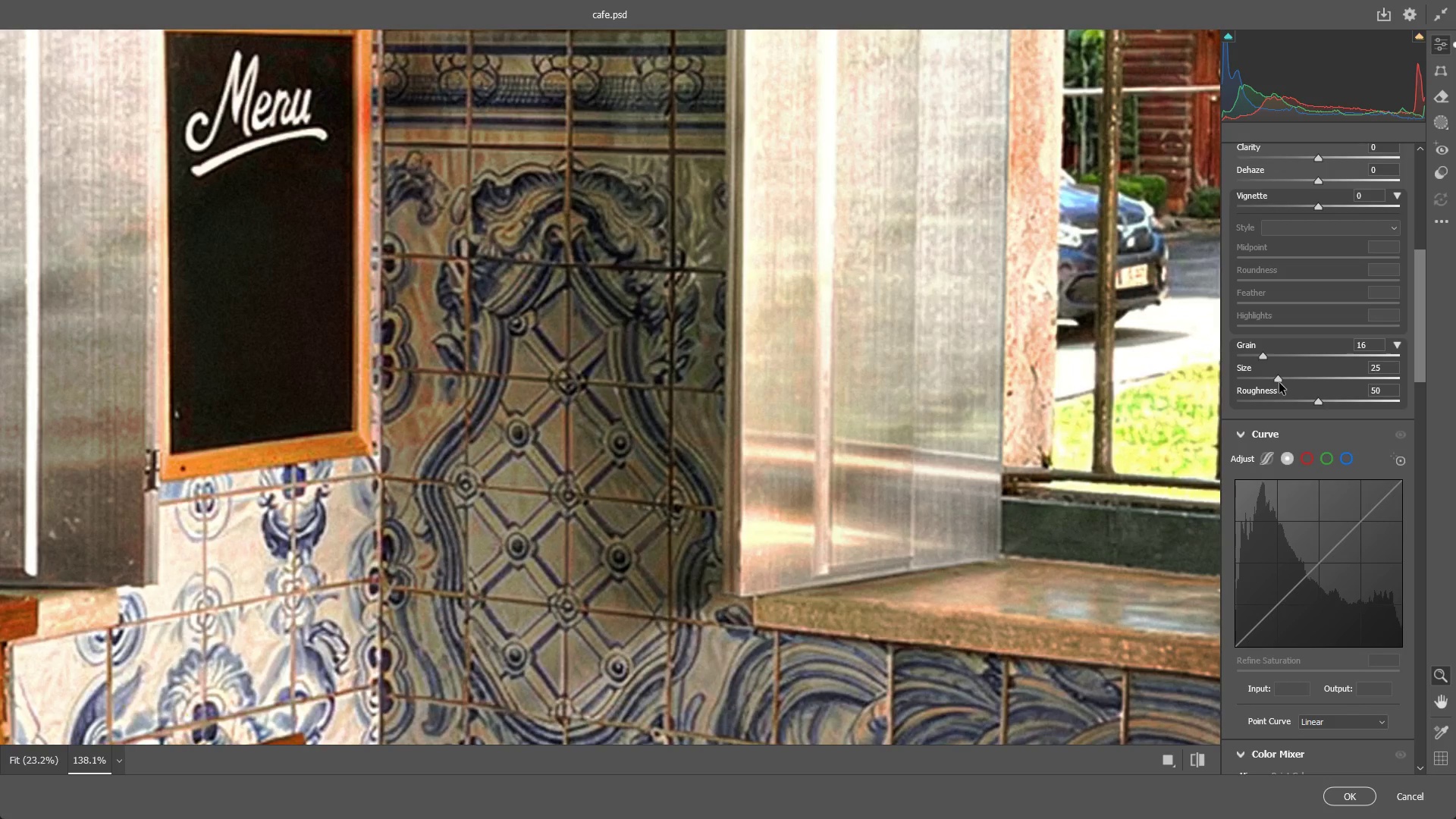 
left_click_drag(start_coordinate=[1279, 377], to_coordinate=[1221, 395])
 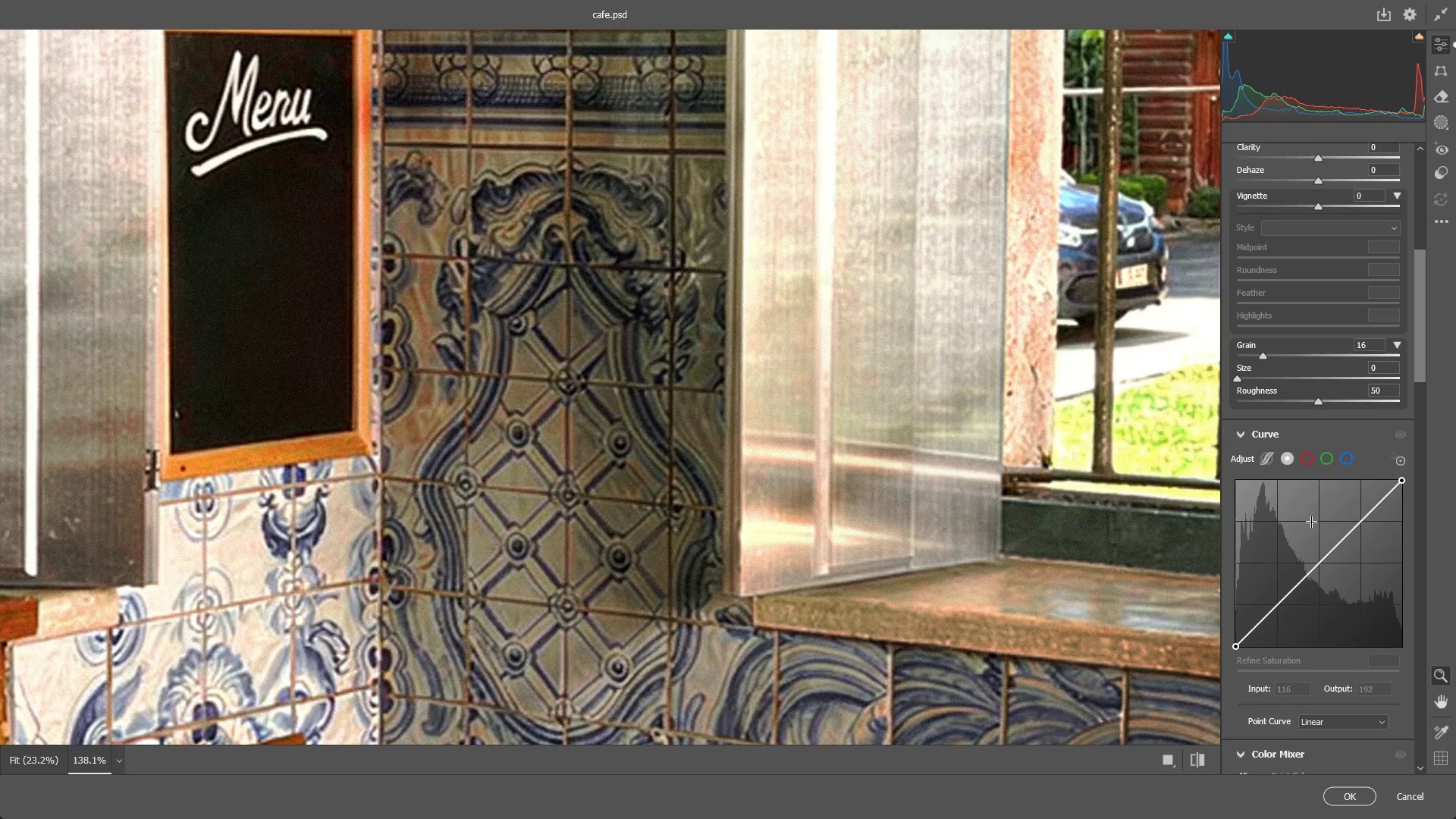 
scroll: coordinate [1310, 538], scroll_direction: down, amount: 14.0
 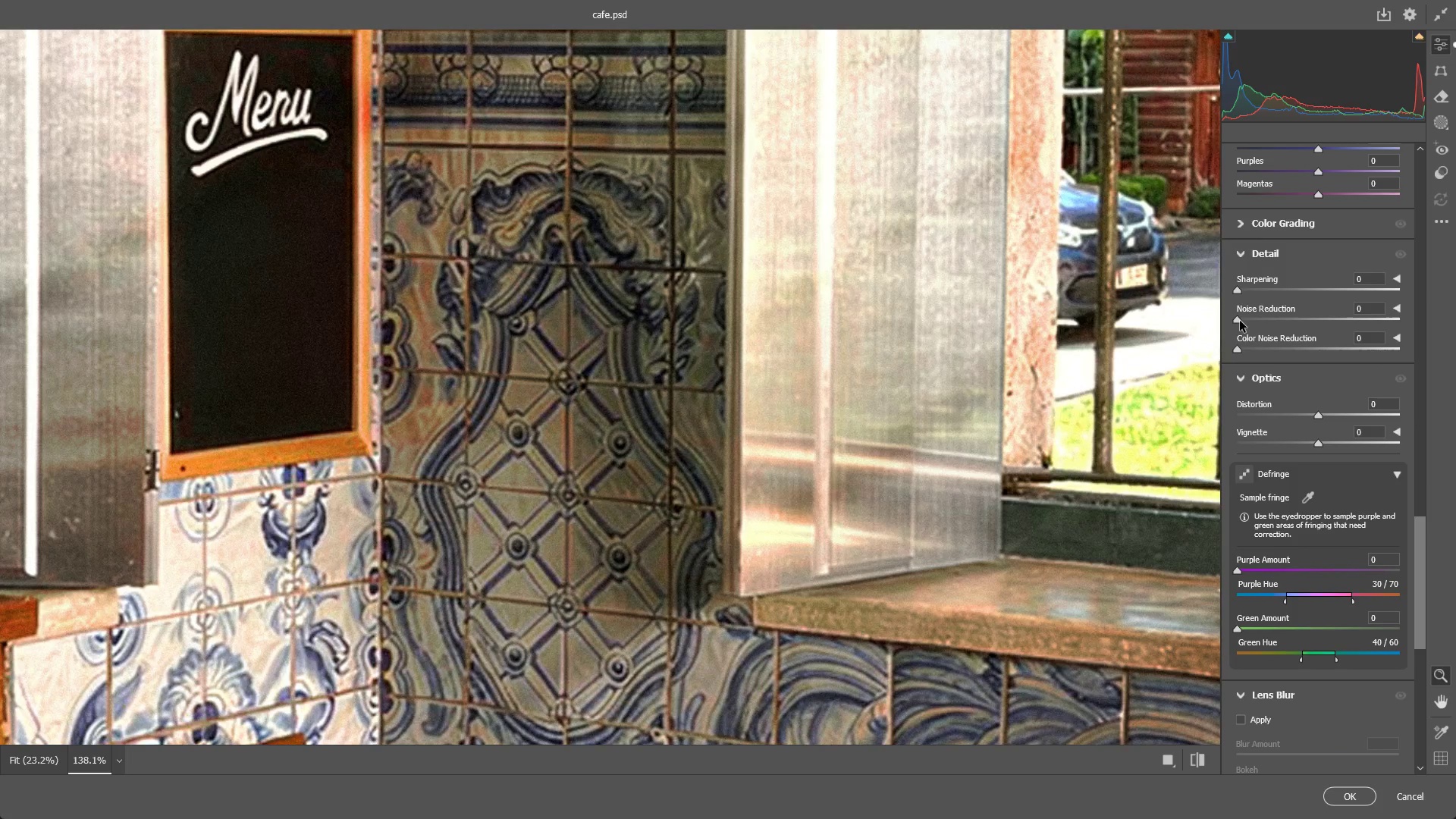 
left_click_drag(start_coordinate=[1239, 350], to_coordinate=[1455, 349])
 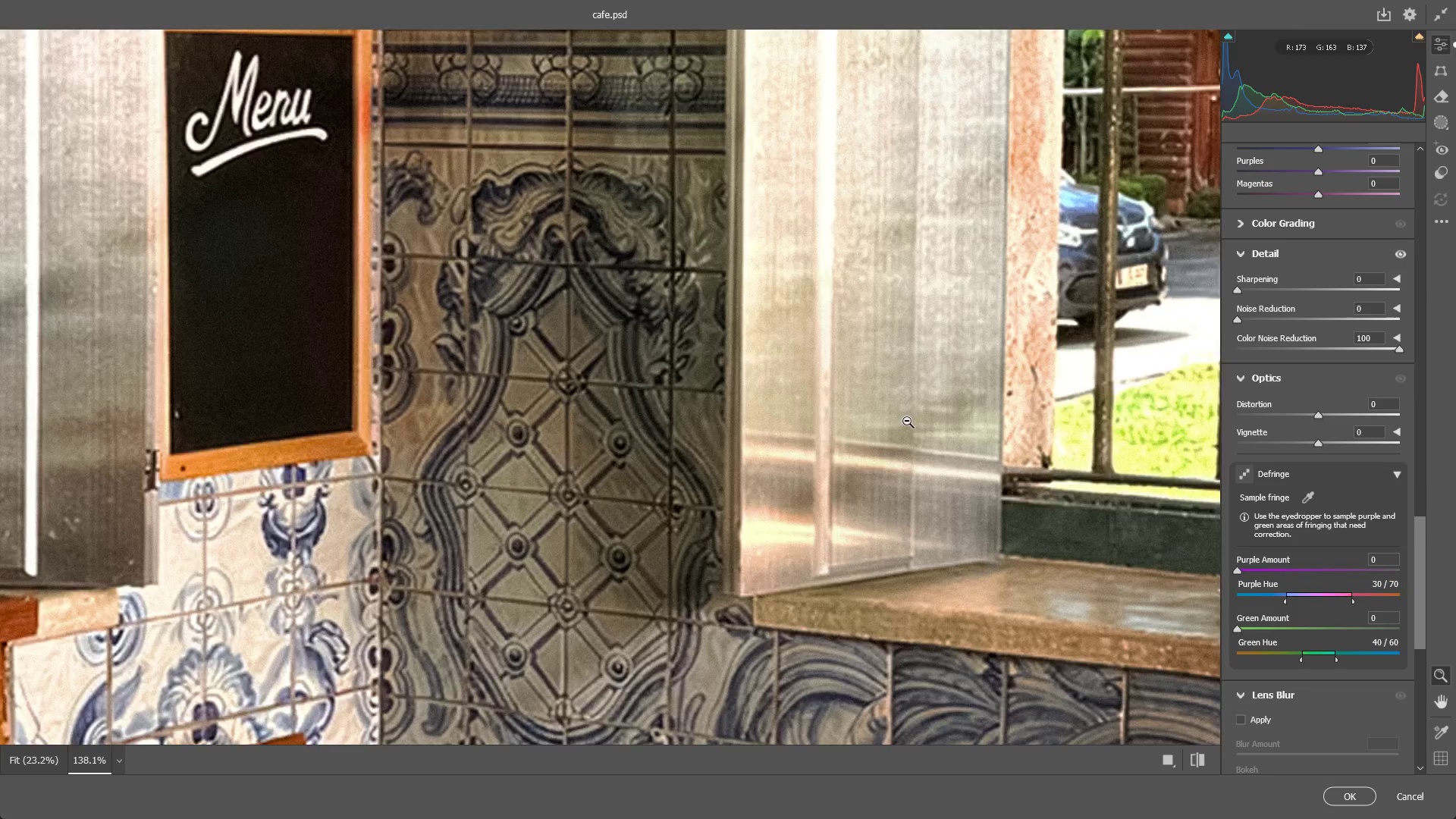 
left_click_drag(start_coordinate=[905, 420], to_coordinate=[696, 431])
 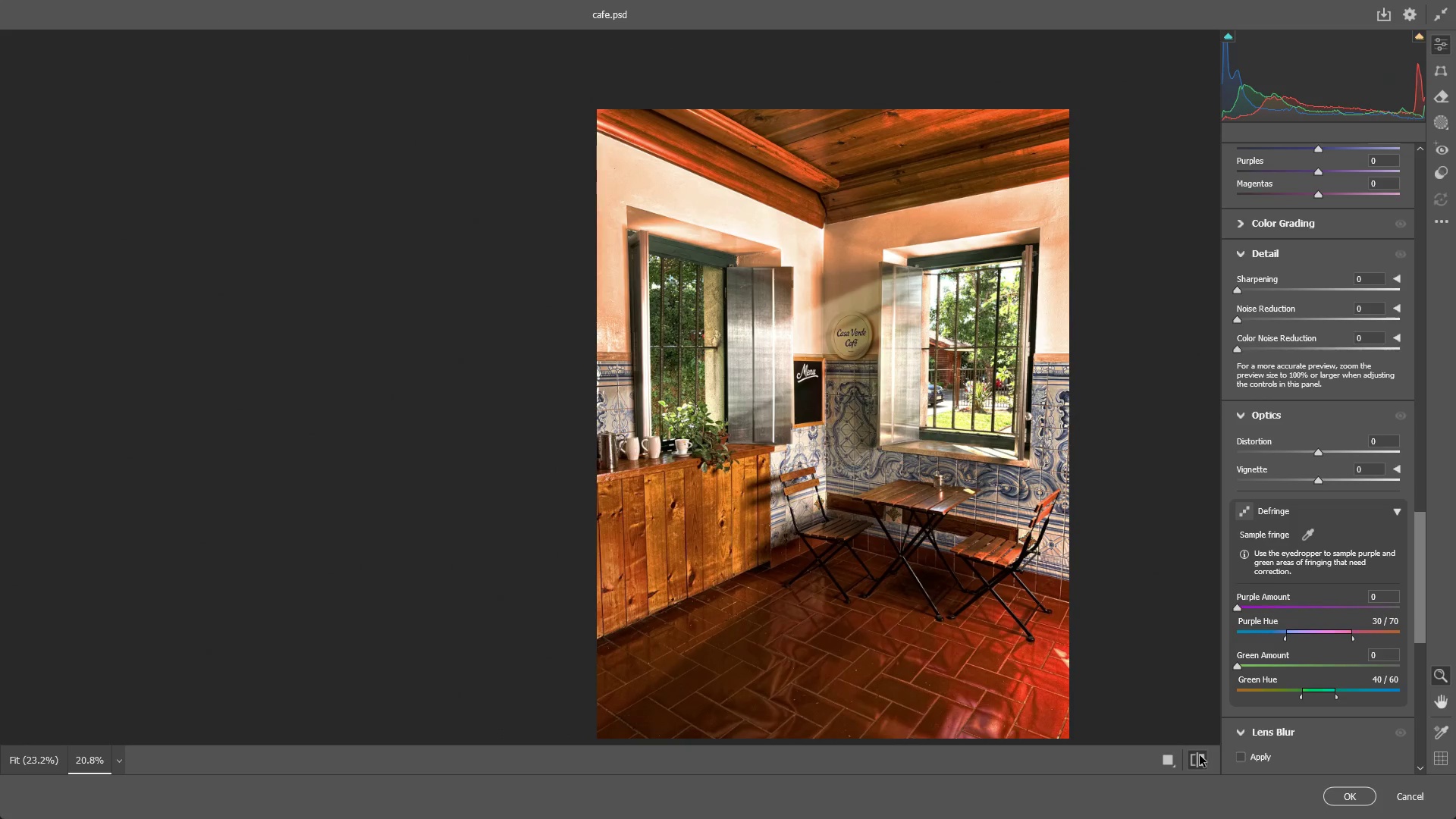 
double_click([1200, 755])
 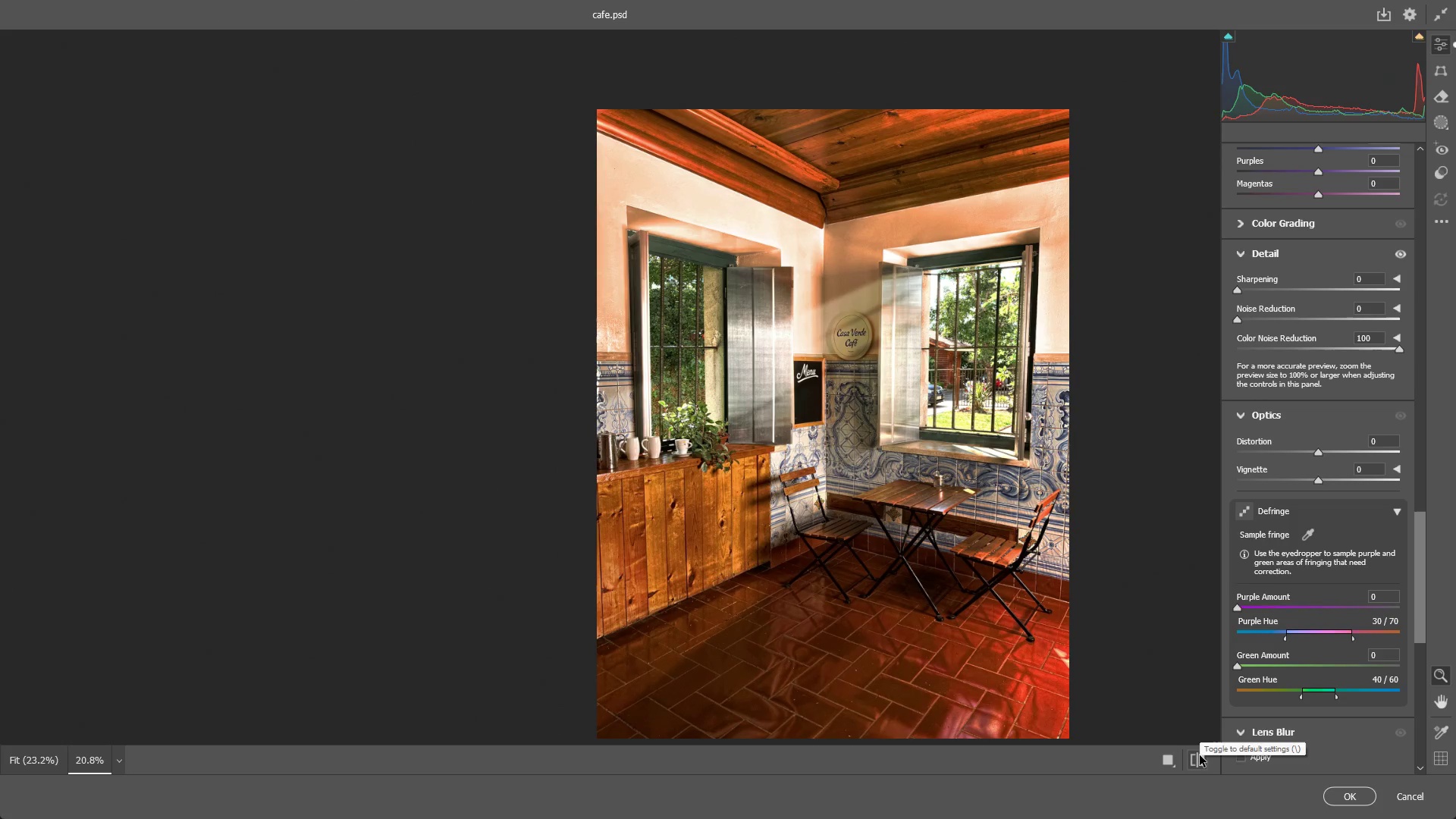 
left_click([1200, 755])
 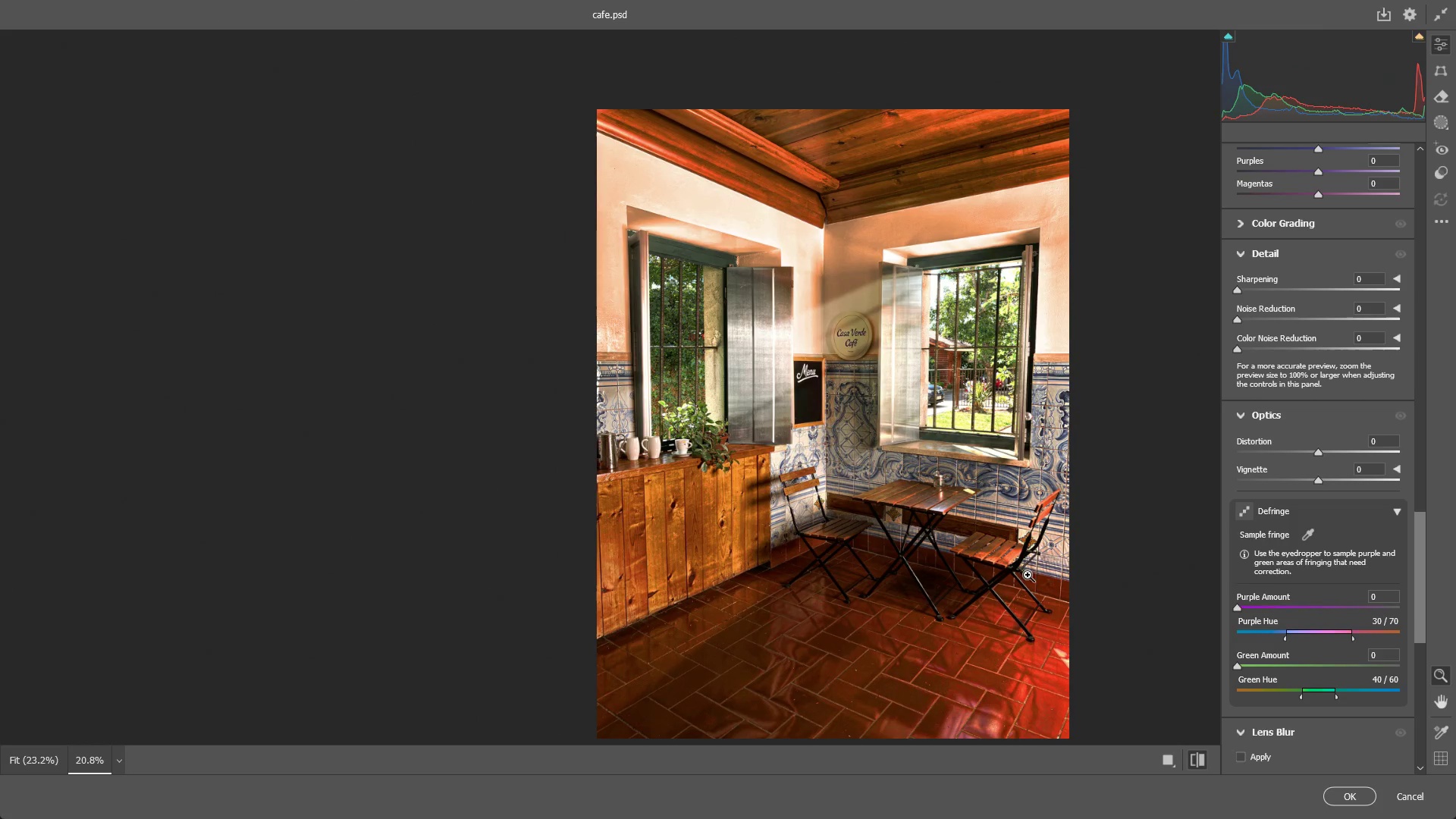 
left_click_drag(start_coordinate=[914, 353], to_coordinate=[1199, 377])
 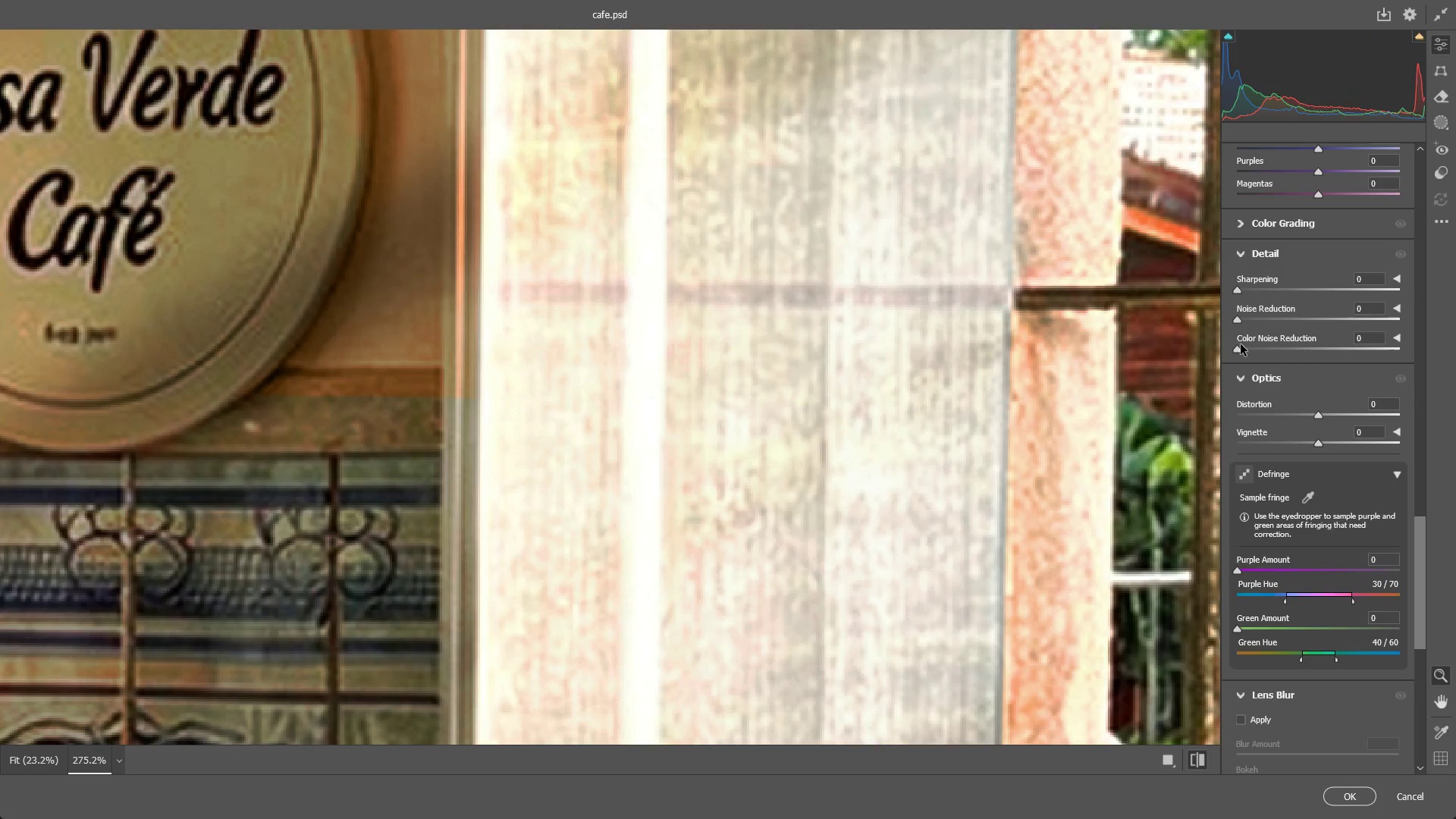 
left_click_drag(start_coordinate=[1240, 350], to_coordinate=[1455, 359])
 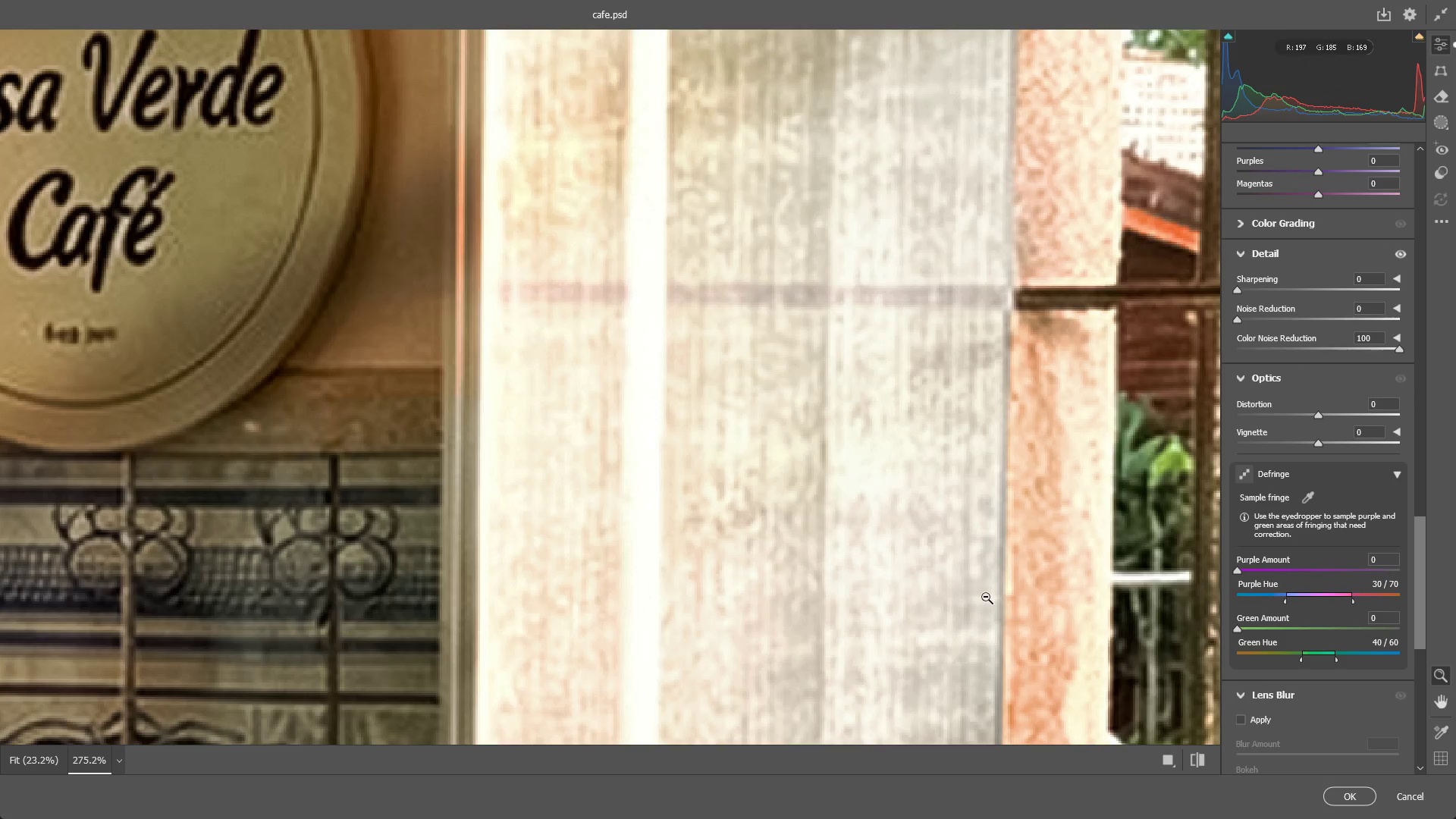 
left_click_drag(start_coordinate=[977, 586], to_coordinate=[711, 585])
 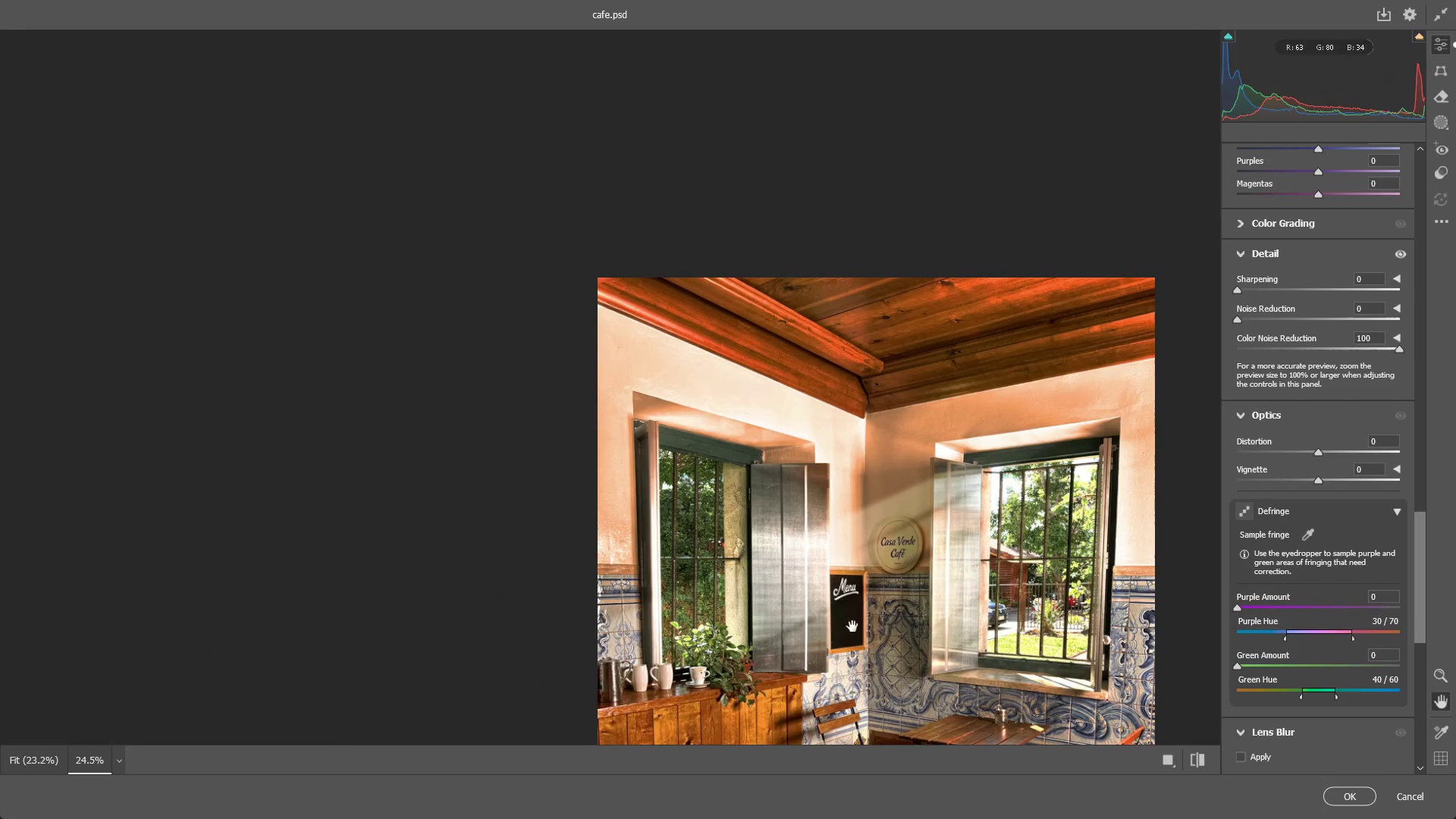 
hold_key(key=Space, duration=0.91)
 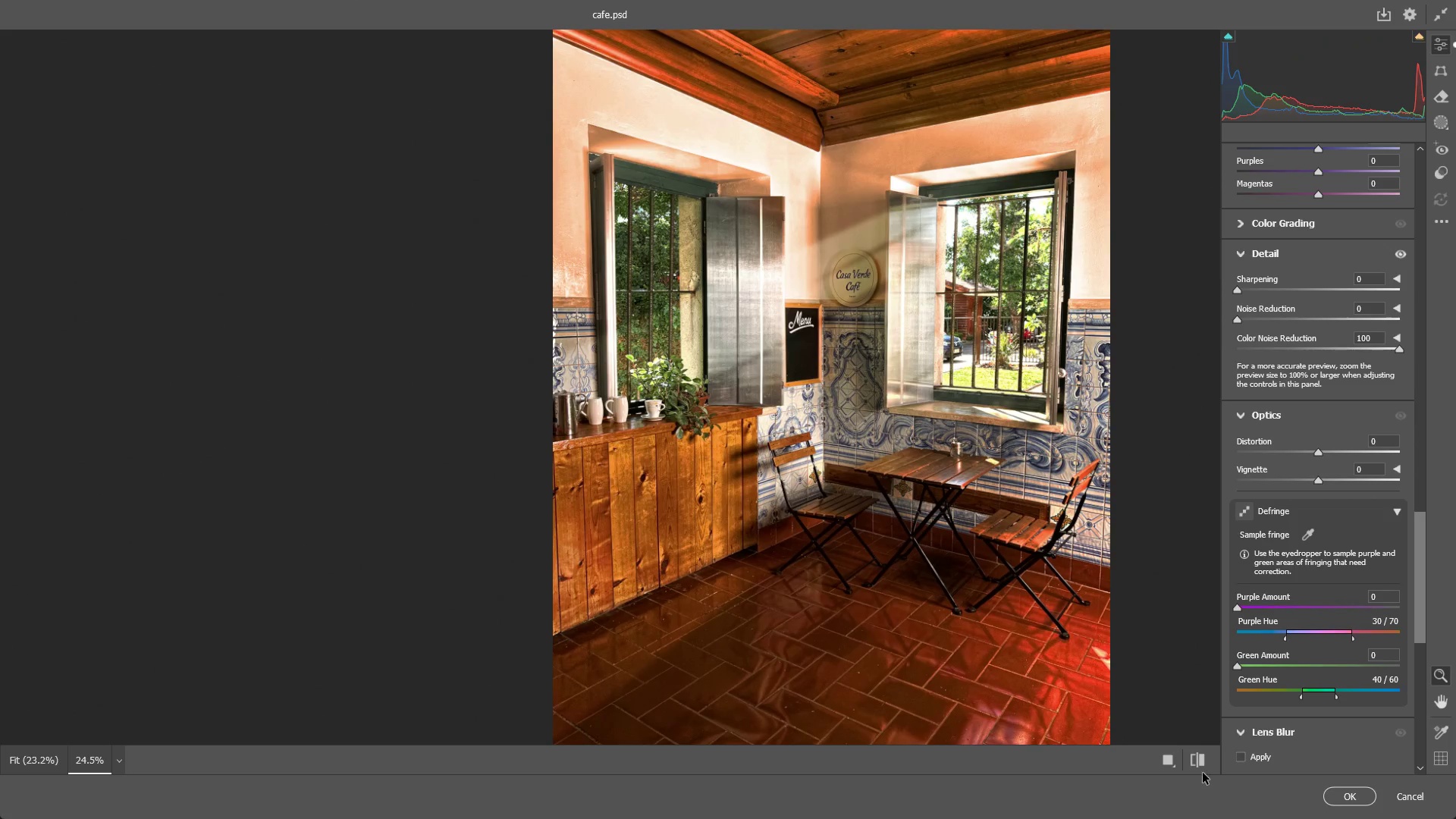 
left_click_drag(start_coordinate=[885, 617], to_coordinate=[840, 350])
 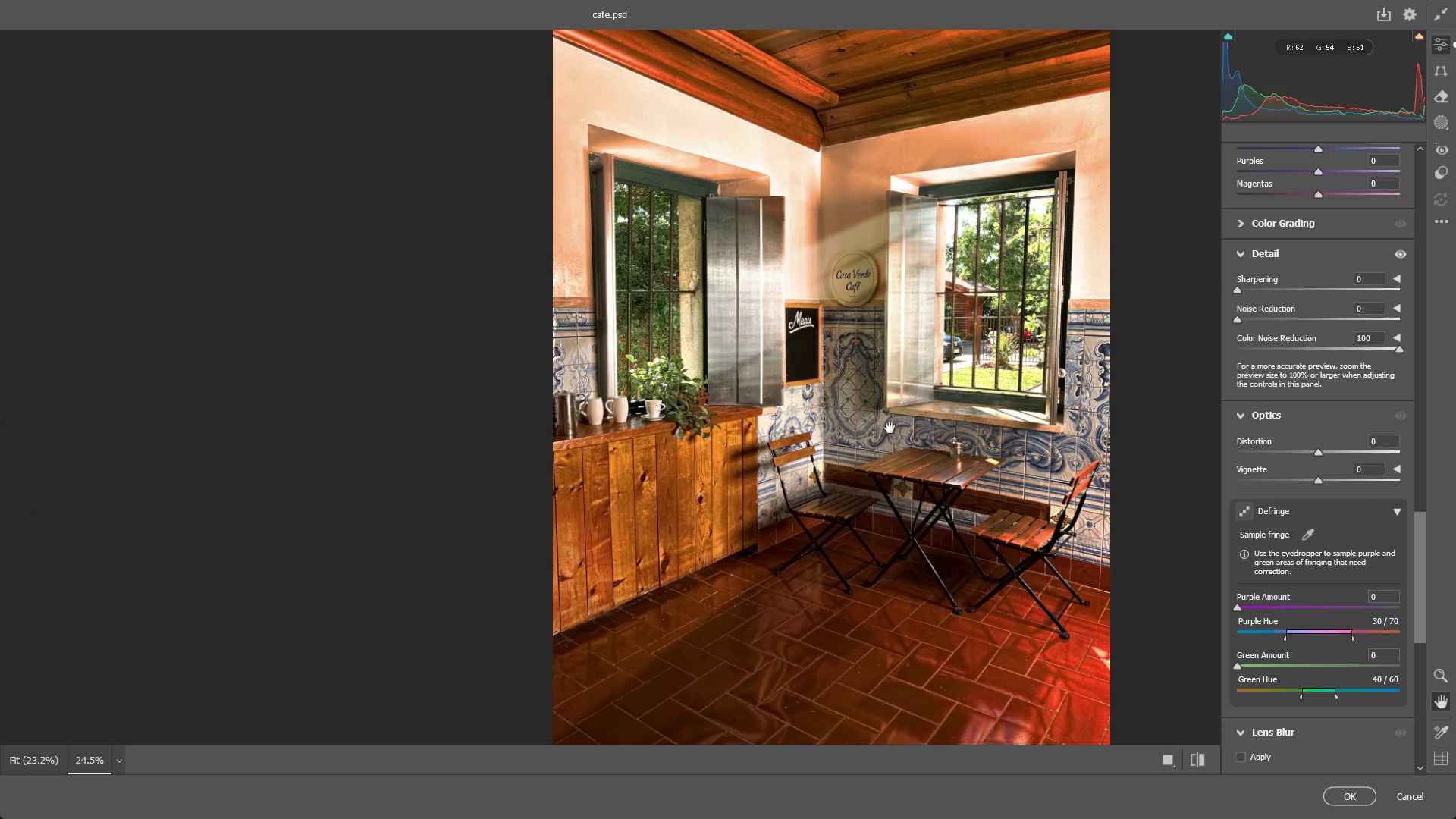 
hold_key(key=Space, duration=7.23)
 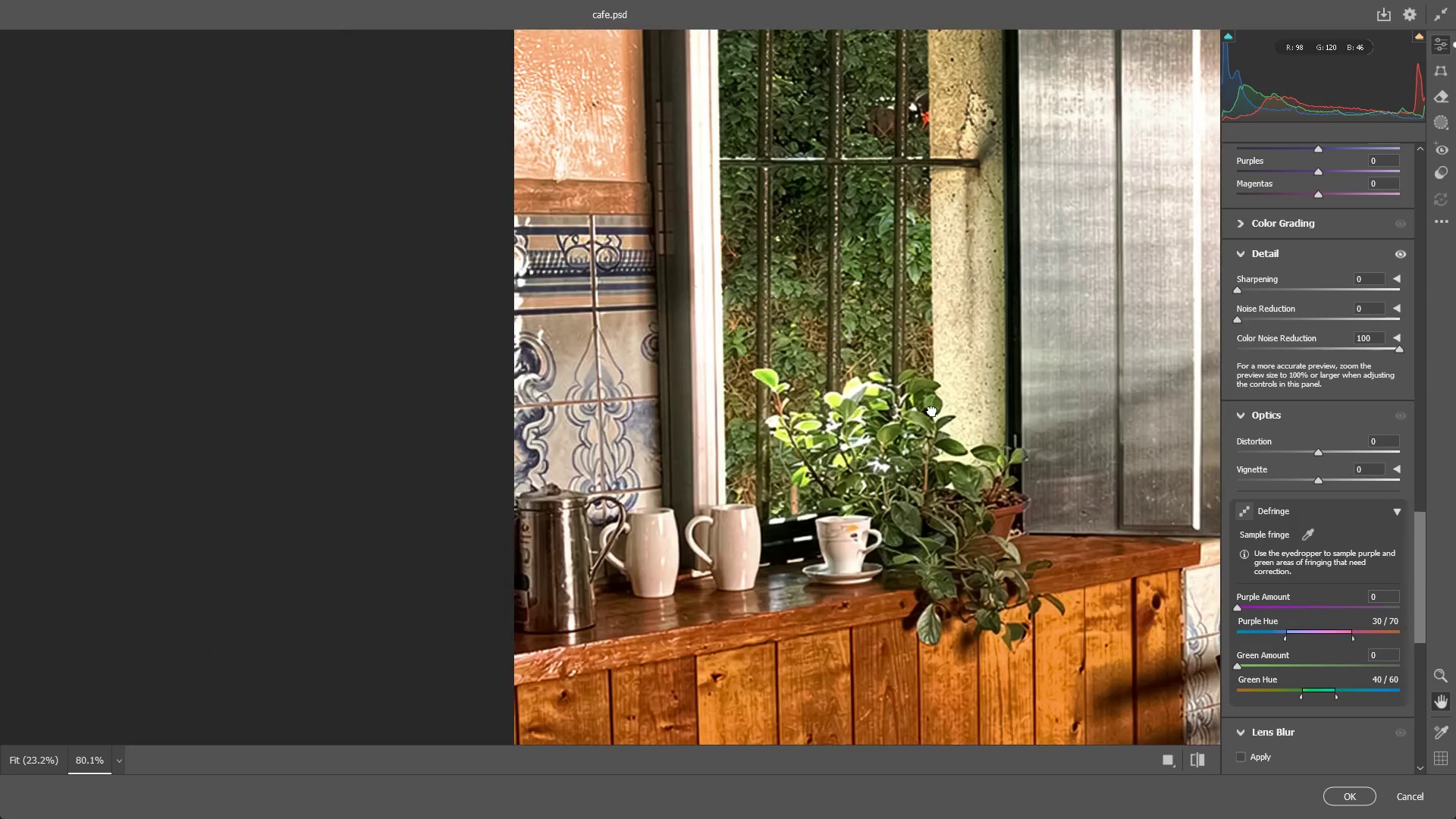 
double_click([1199, 762])
 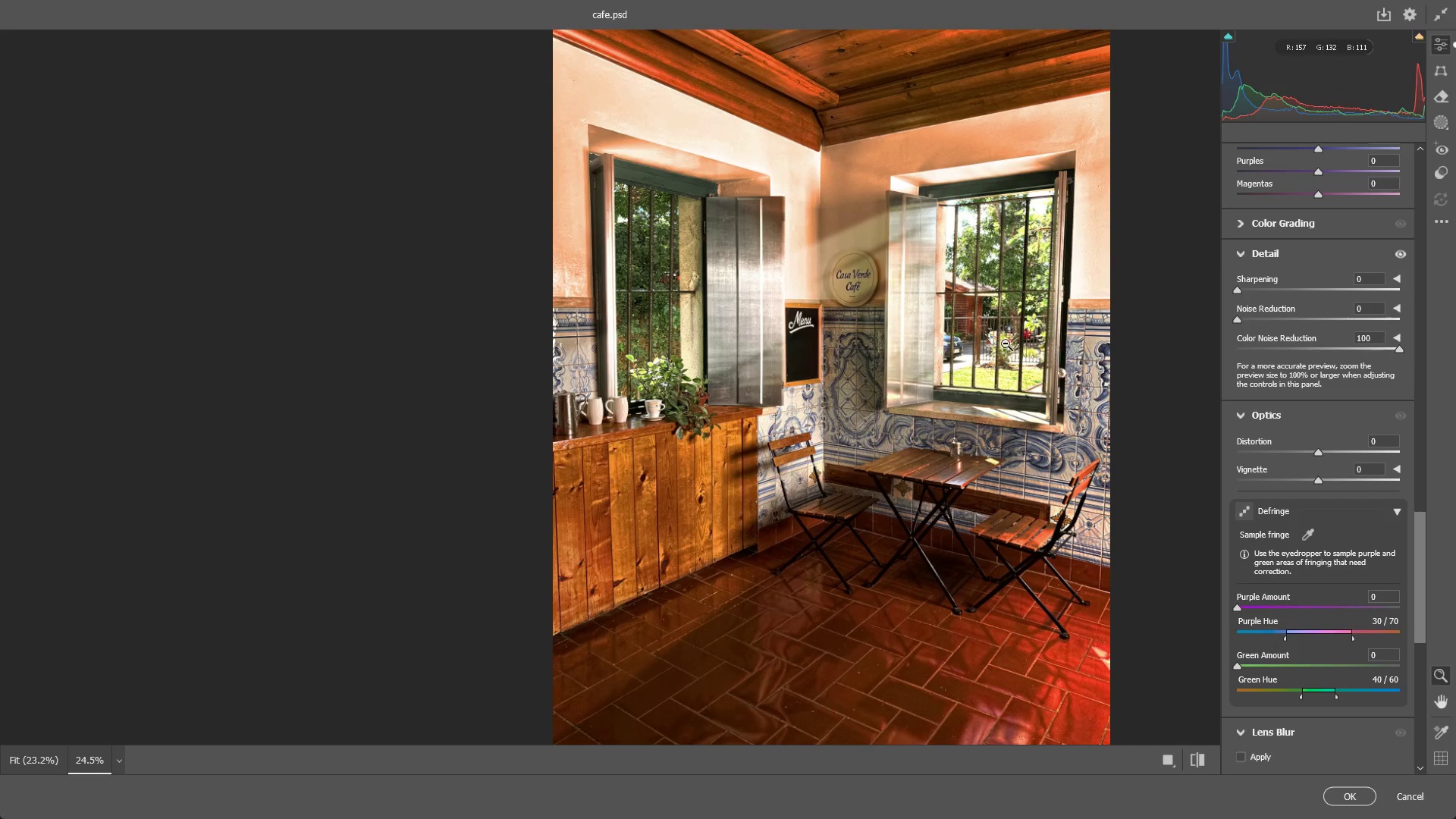 
left_click_drag(start_coordinate=[873, 290], to_coordinate=[866, 316])
 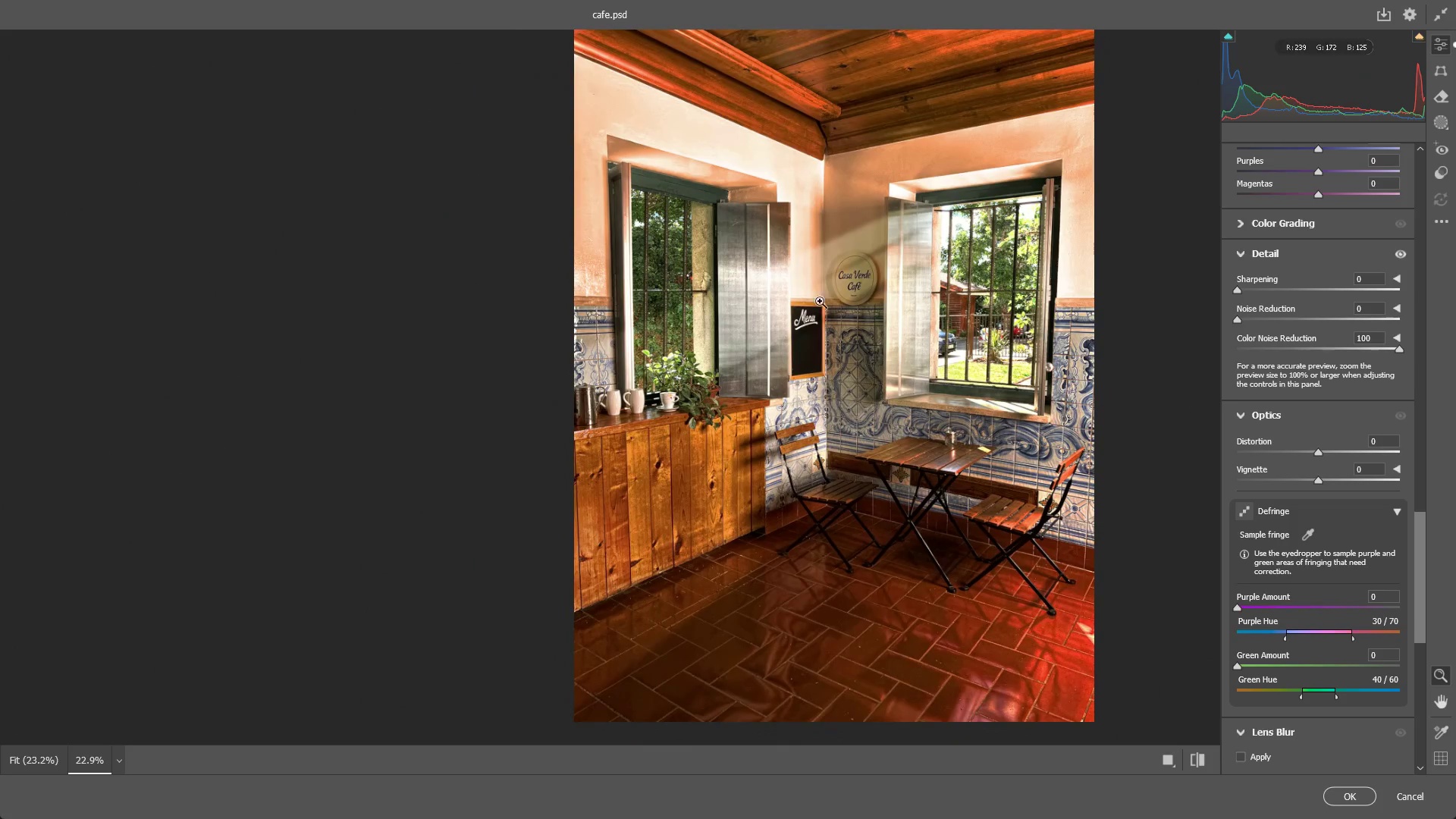 
left_click_drag(start_coordinate=[746, 315], to_coordinate=[885, 388])
 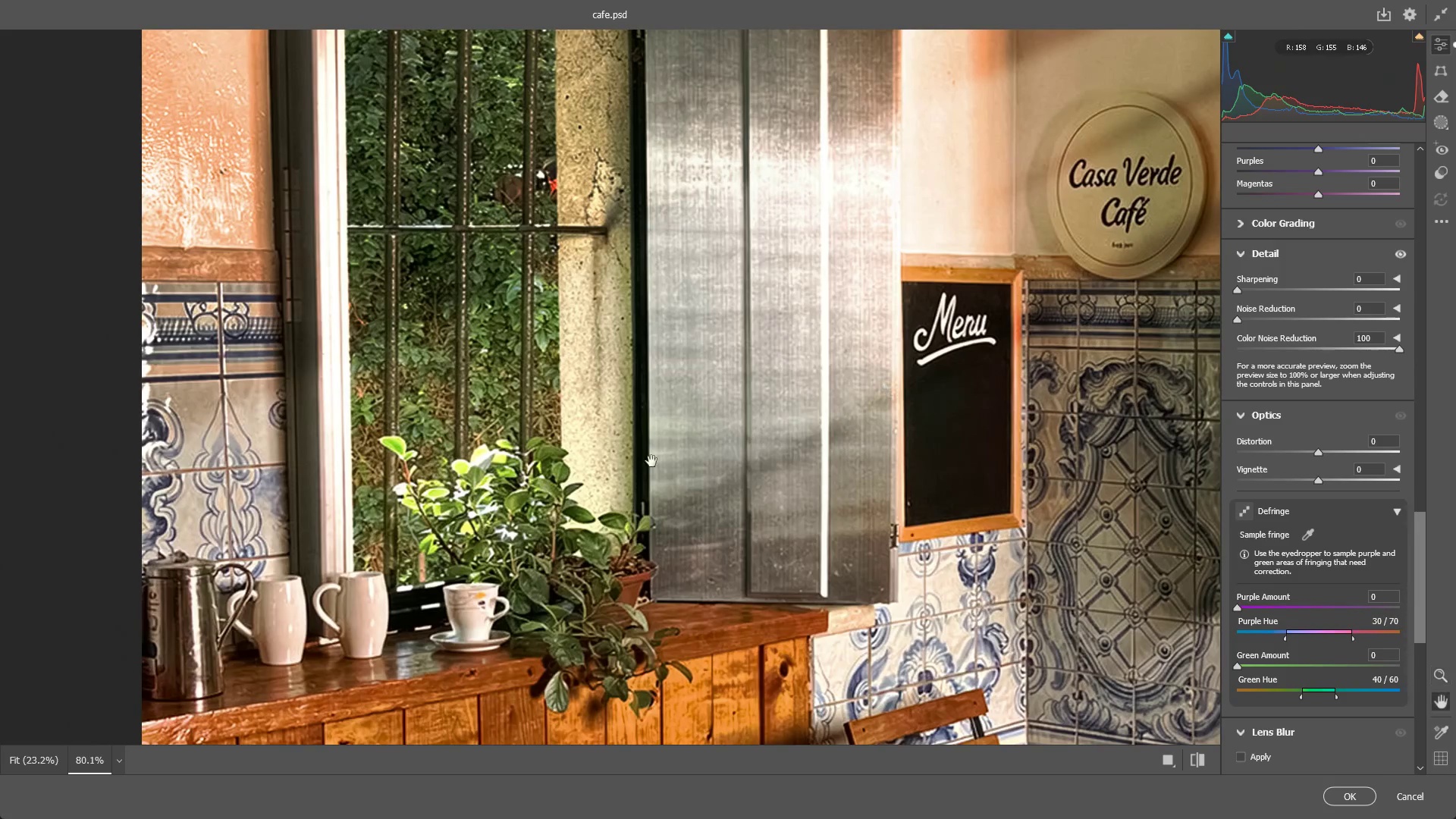 
hold_key(key=Space, duration=1.5)
 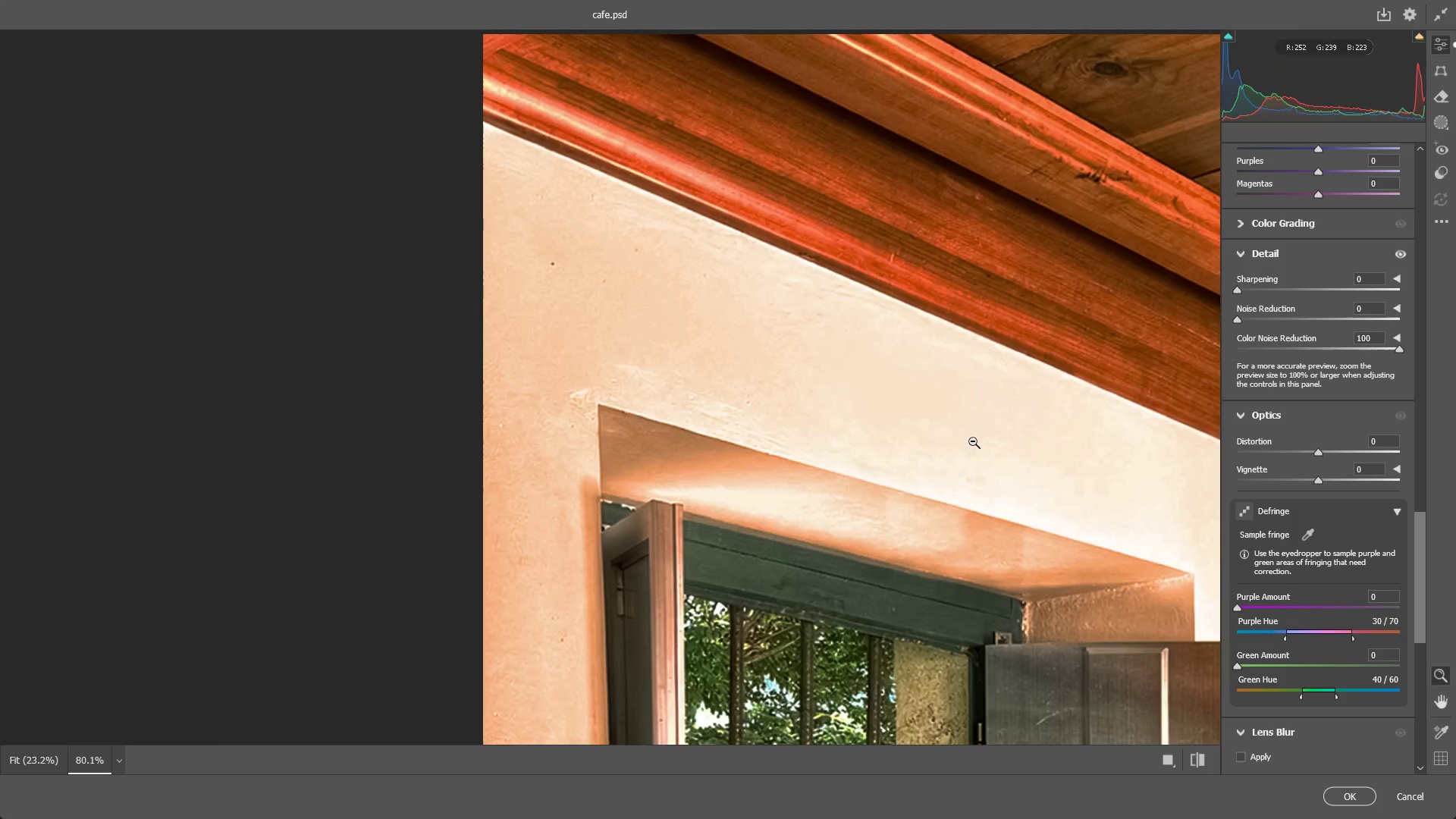 
left_click_drag(start_coordinate=[559, 479], to_coordinate=[927, 764])
 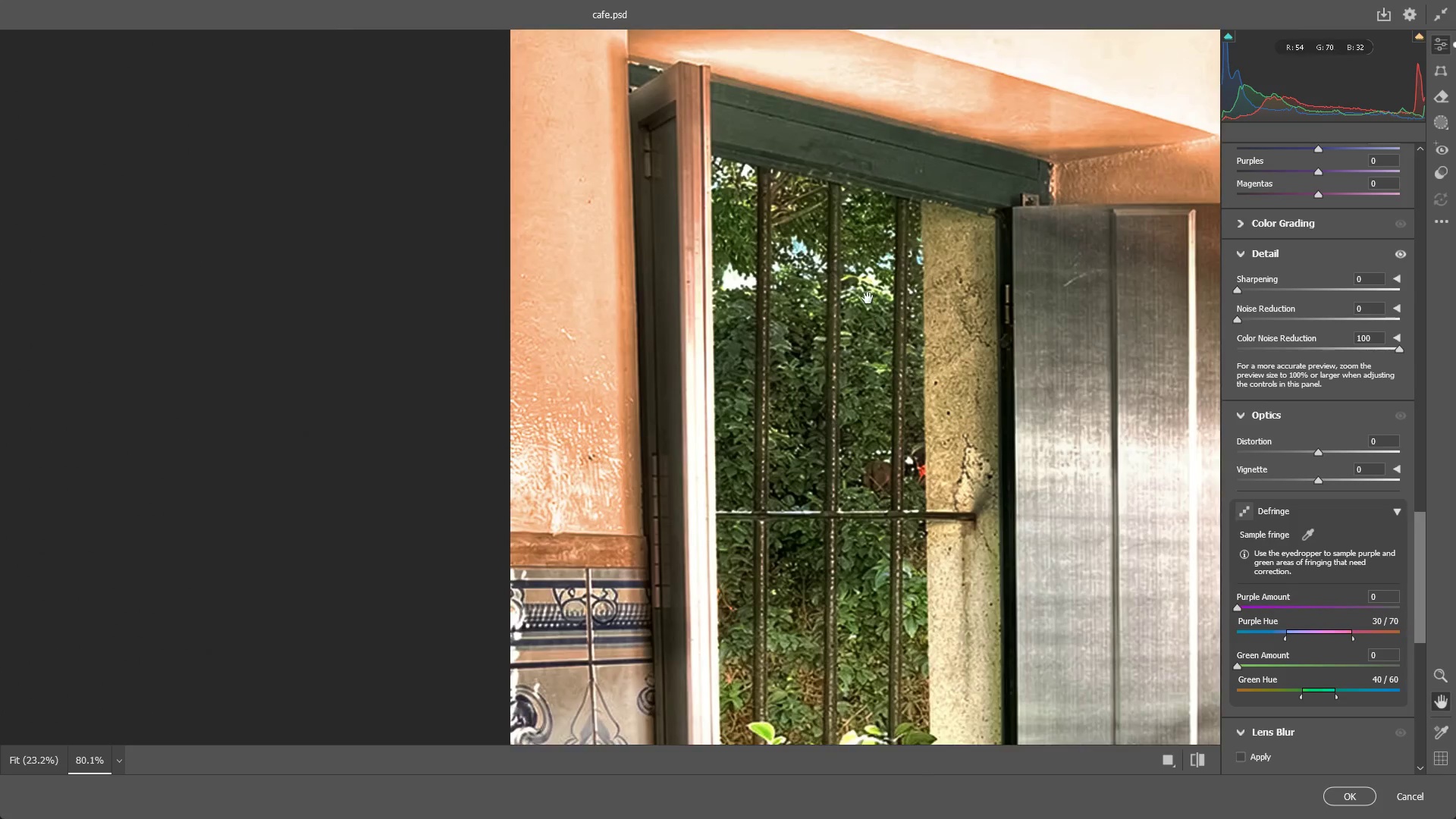 
left_click_drag(start_coordinate=[867, 318], to_coordinate=[855, 500])
 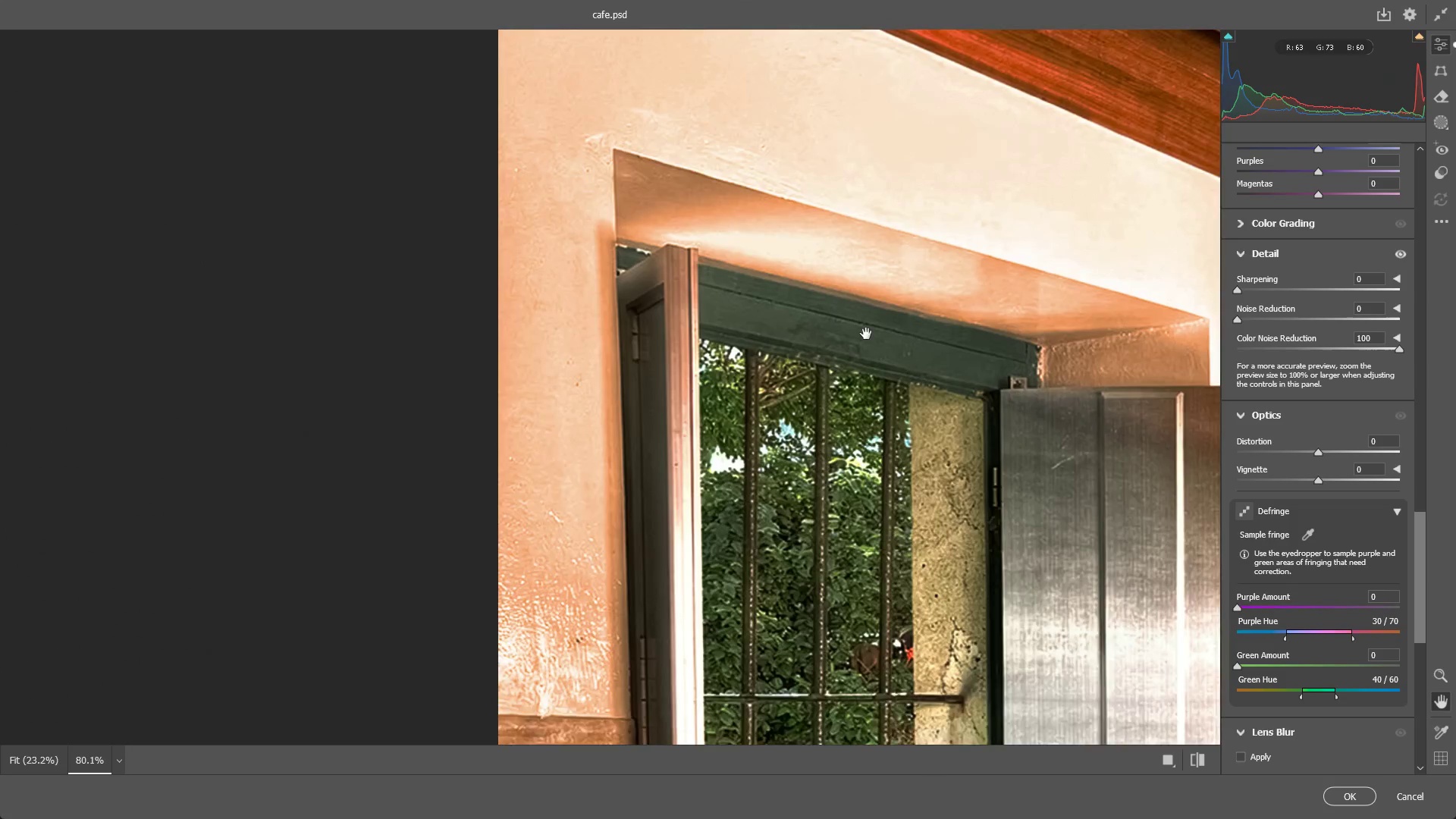 
left_click_drag(start_coordinate=[866, 334], to_coordinate=[851, 589])
 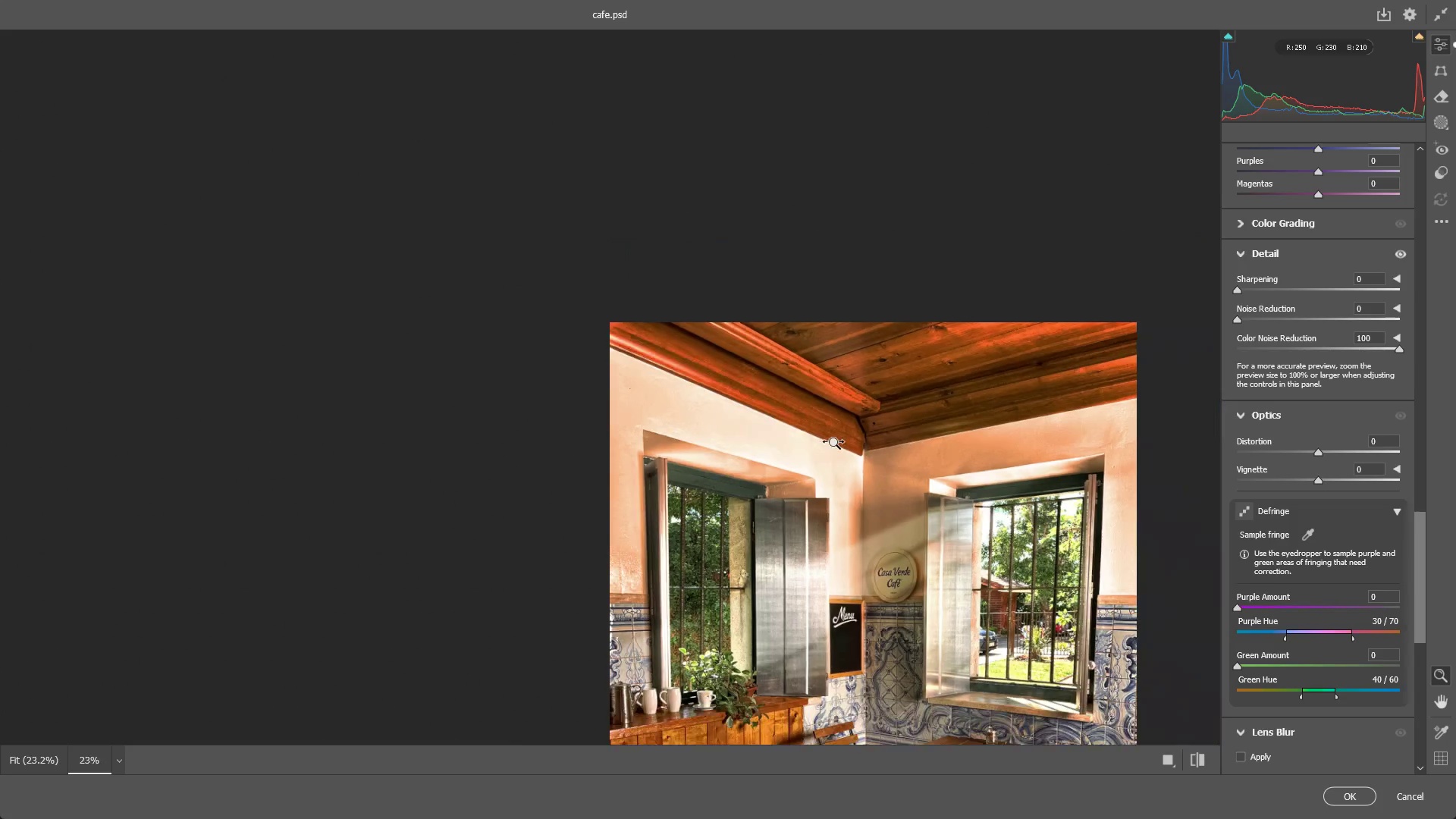 
hold_key(key=Space, duration=0.5)
 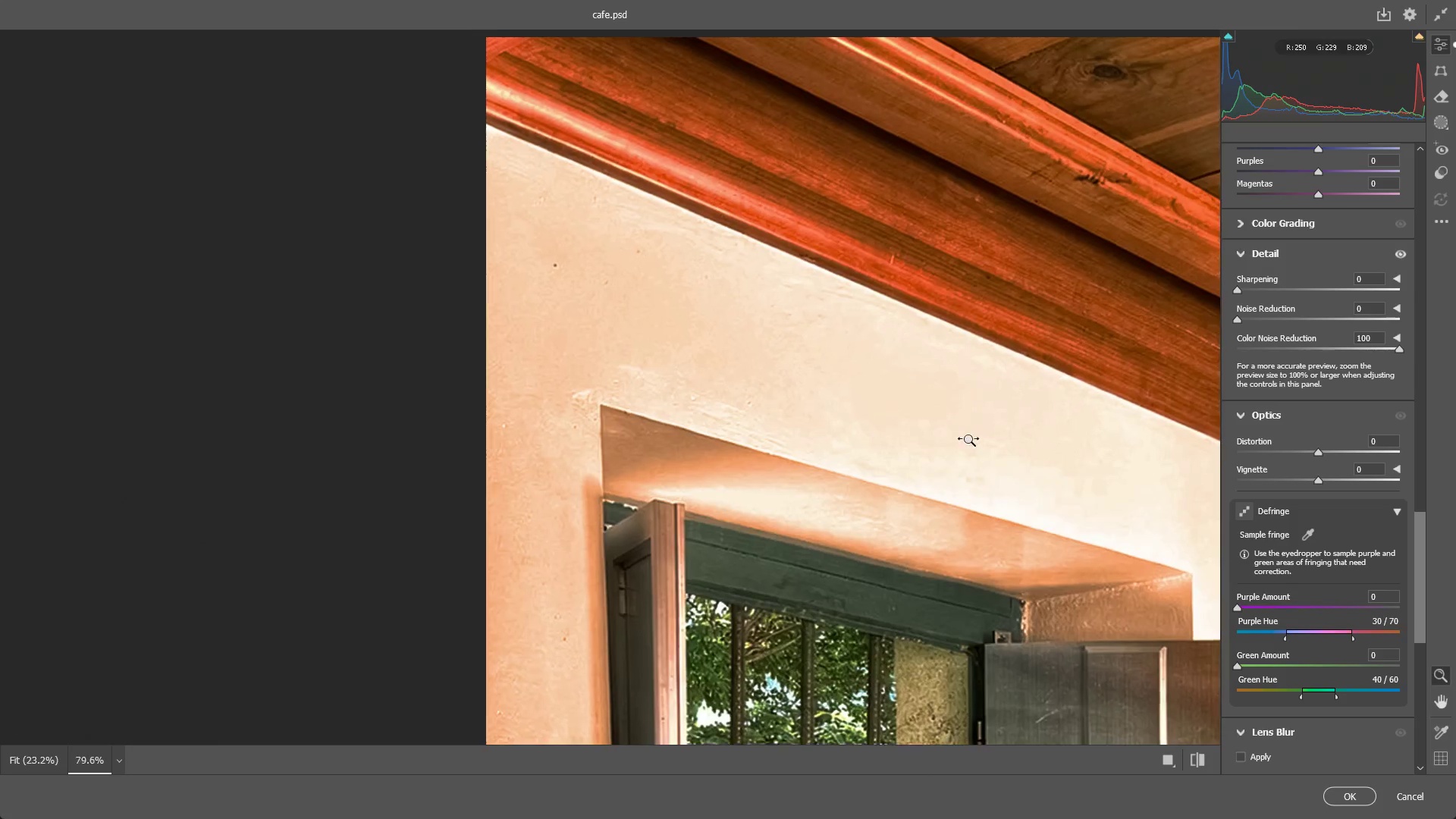 
left_click_drag(start_coordinate=[973, 440], to_coordinate=[825, 443])
 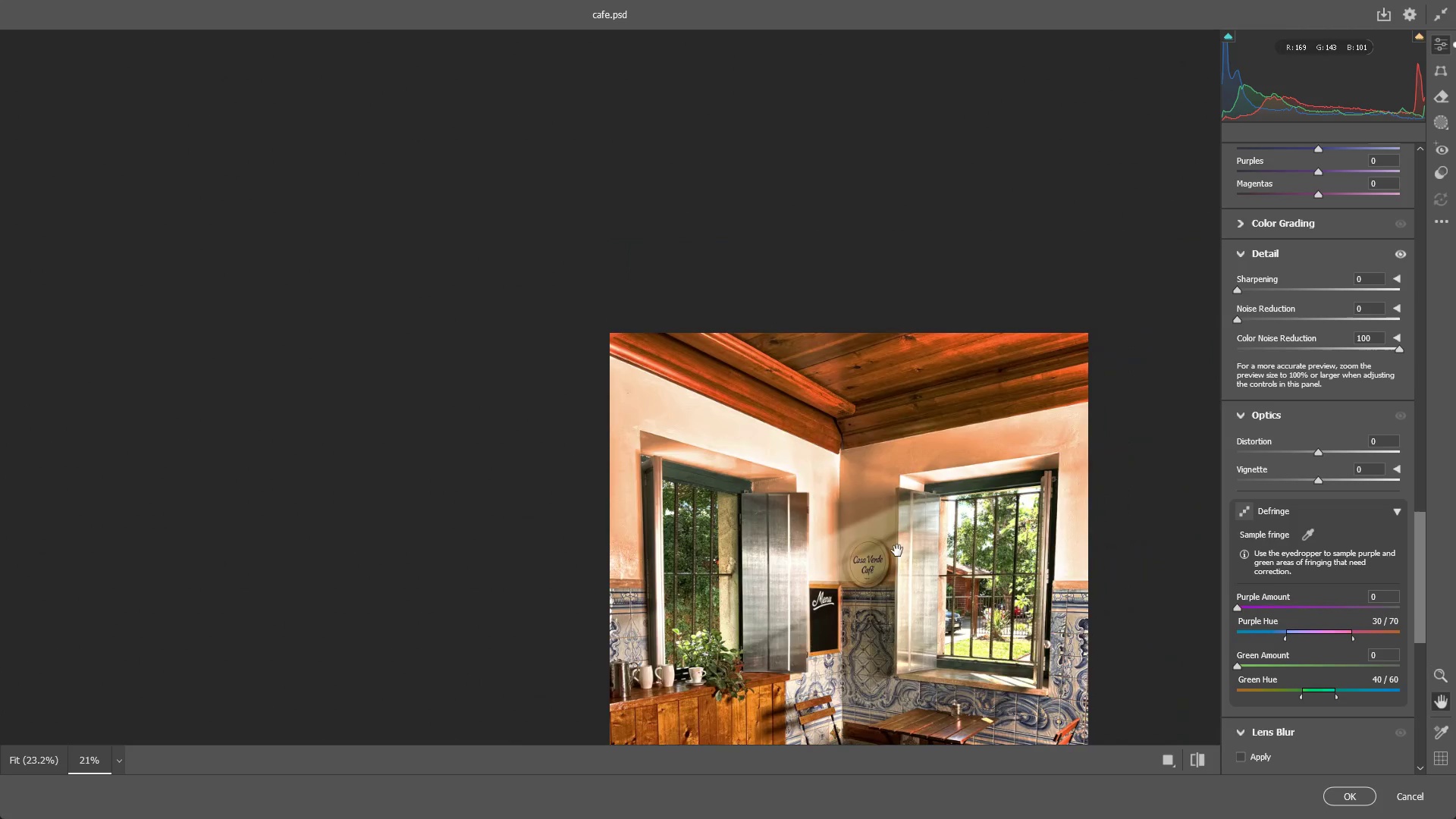 
hold_key(key=Space, duration=0.52)
 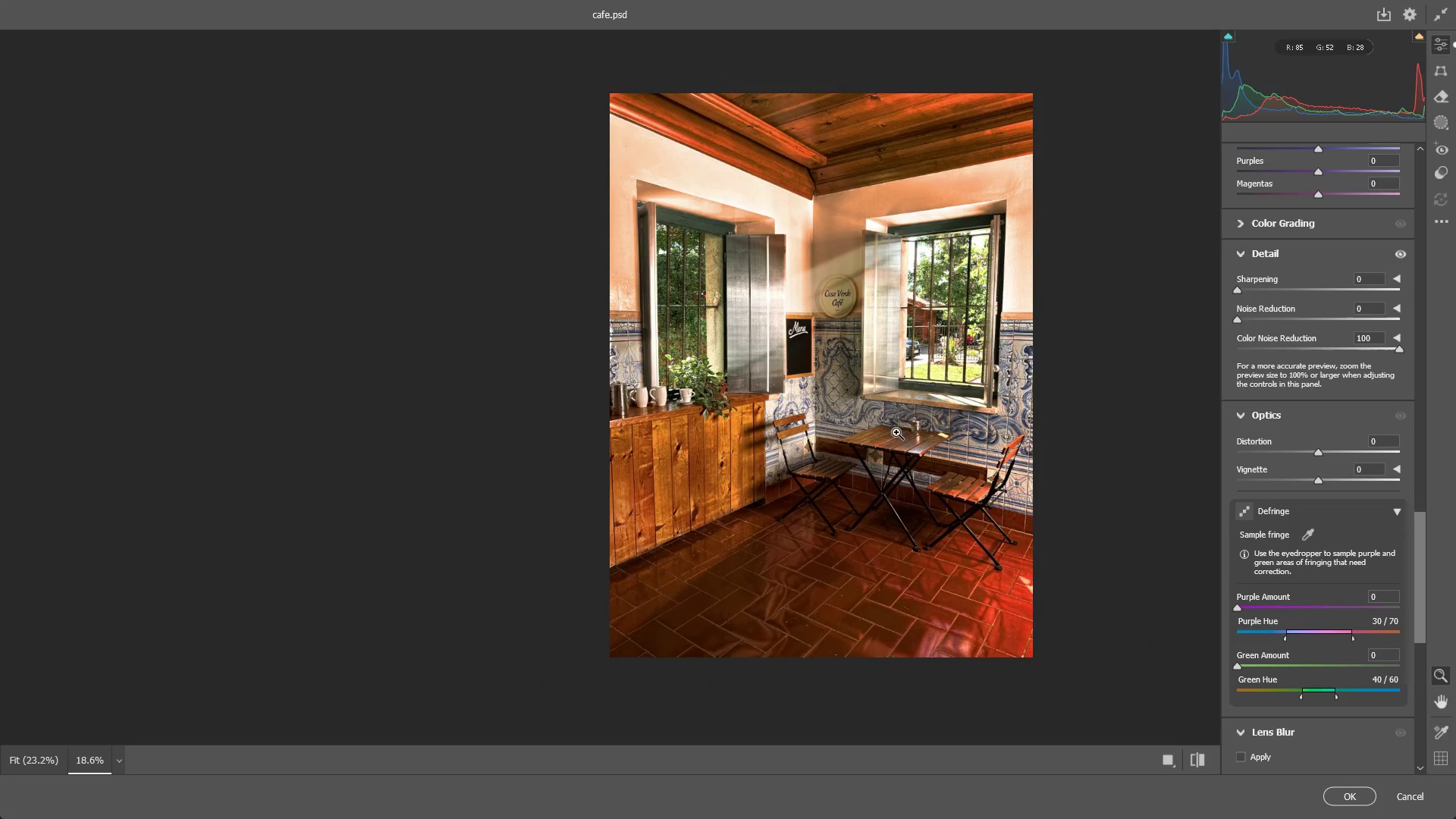 
left_click_drag(start_coordinate=[899, 582], to_coordinate=[877, 299])
 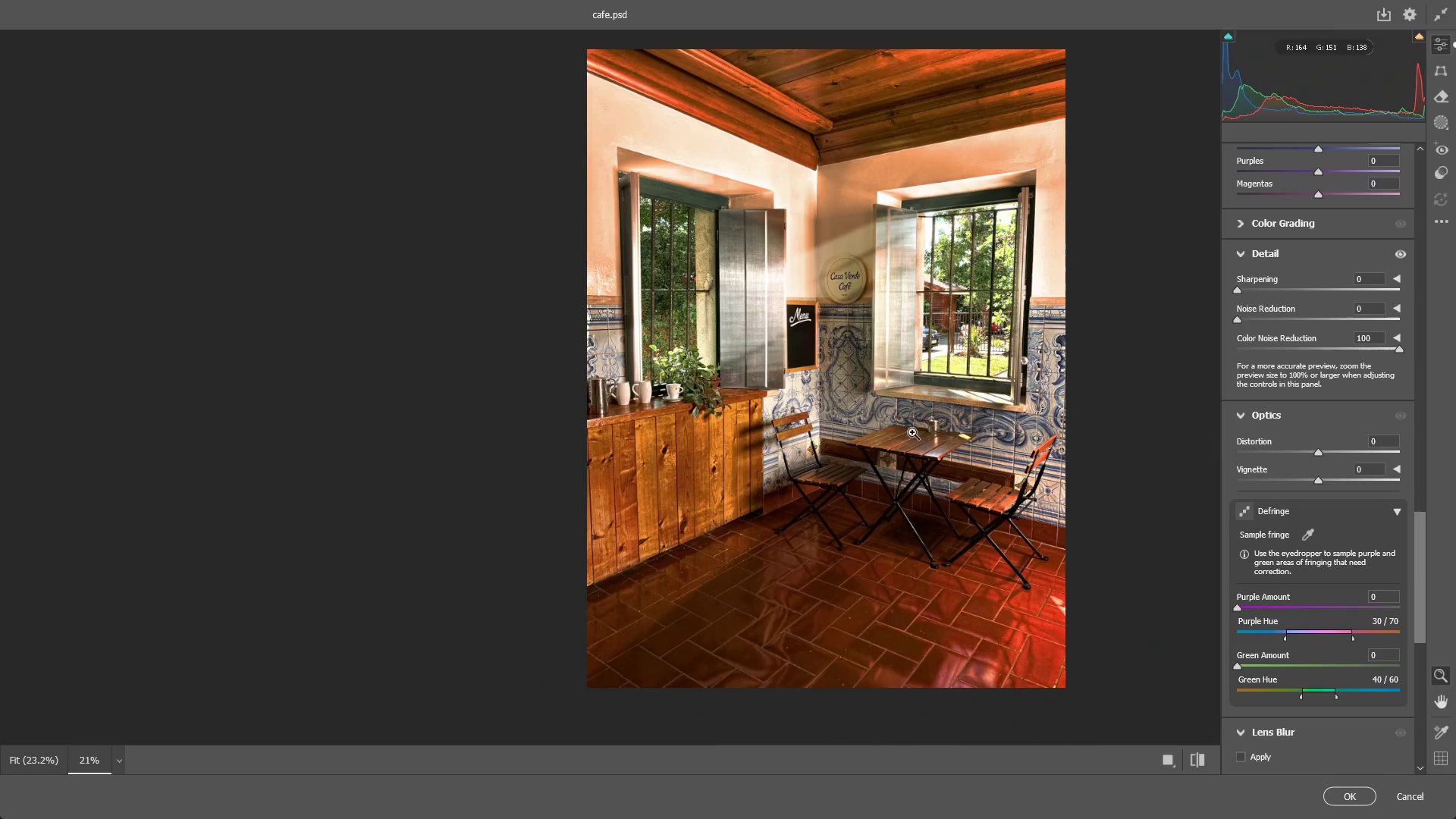 
left_click_drag(start_coordinate=[912, 434], to_coordinate=[898, 433])
 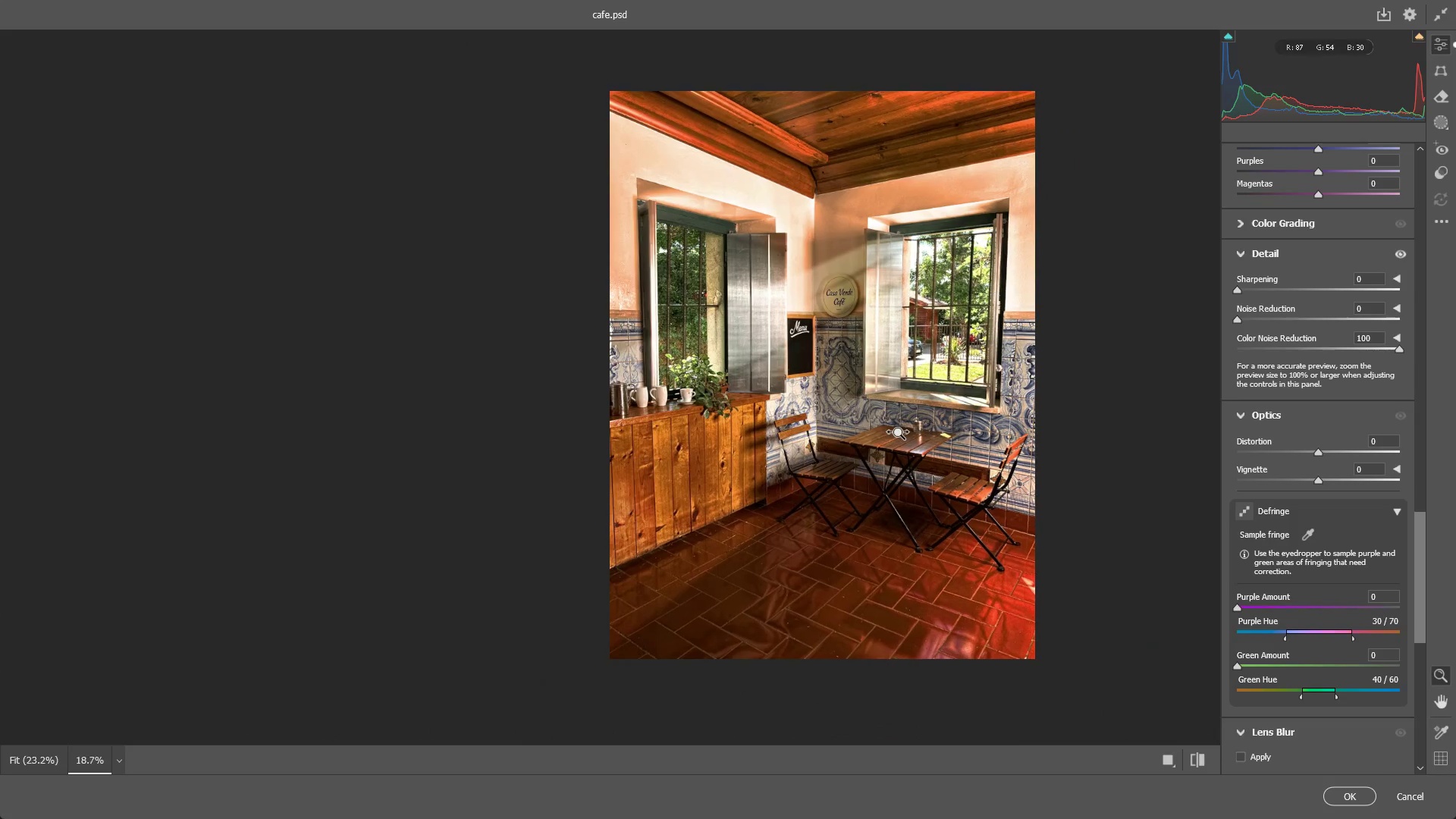 
hold_key(key=Space, duration=0.48)
 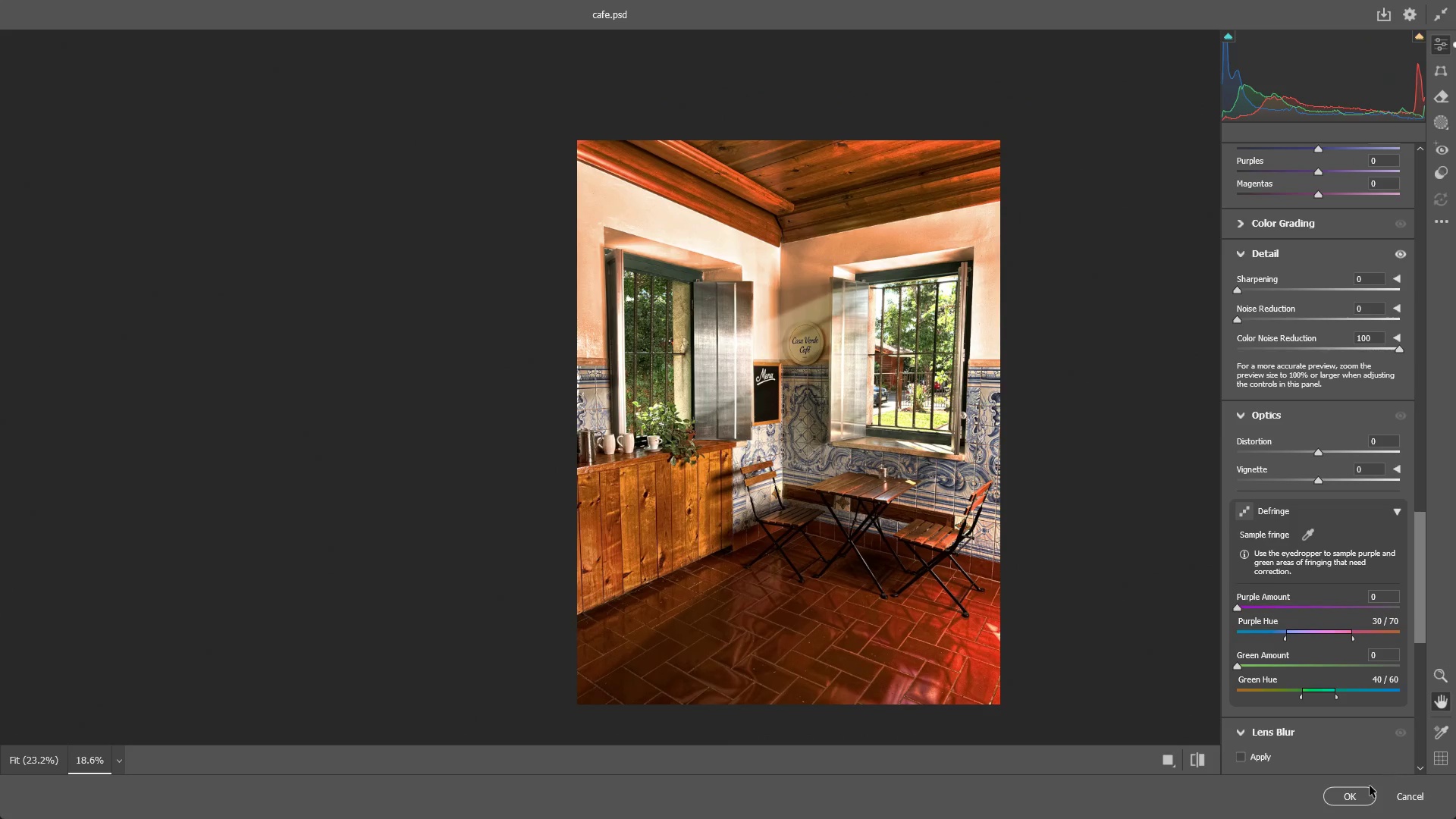 
left_click_drag(start_coordinate=[918, 423], to_coordinate=[886, 470])
 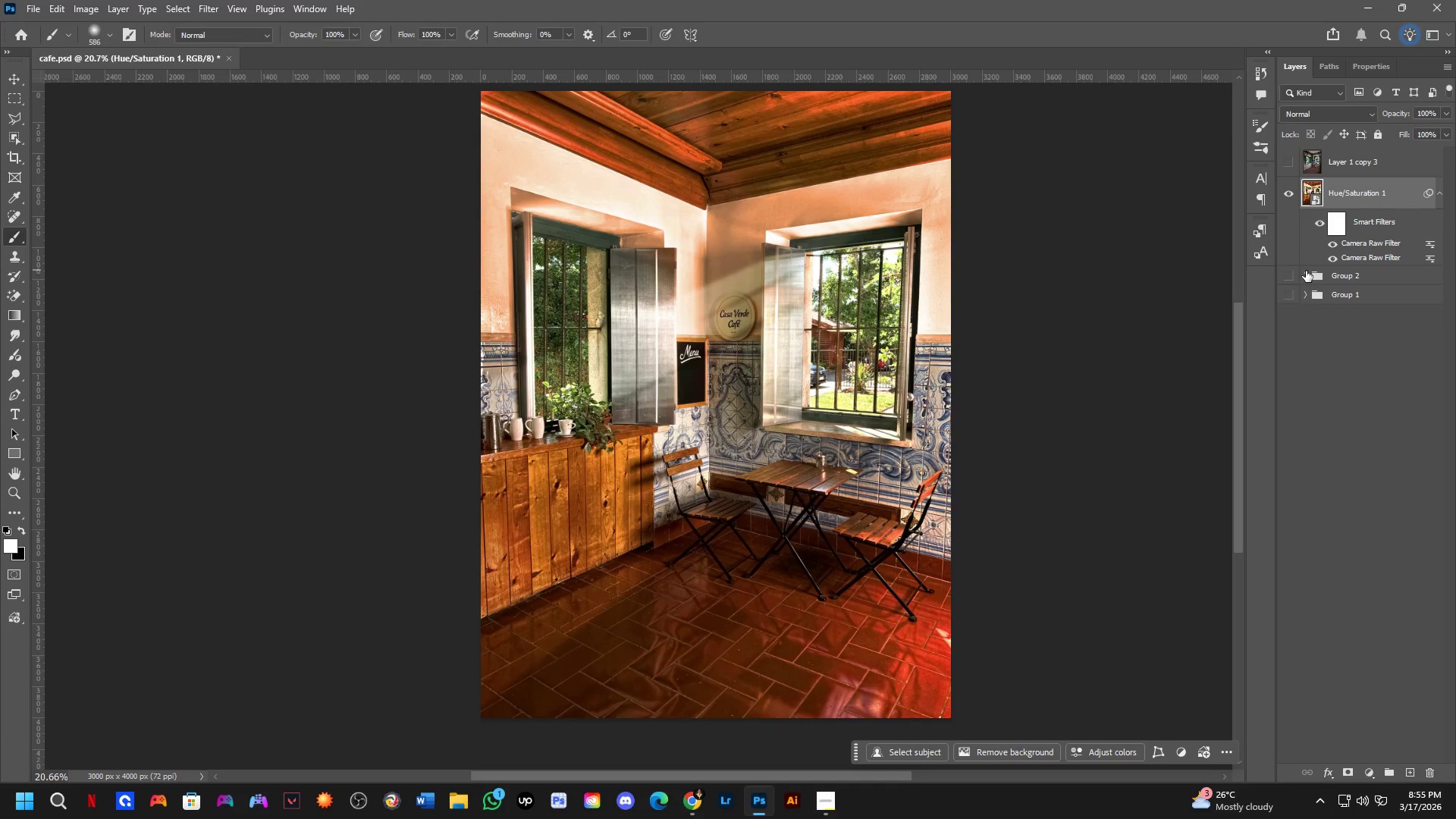 
left_click([1307, 279])
 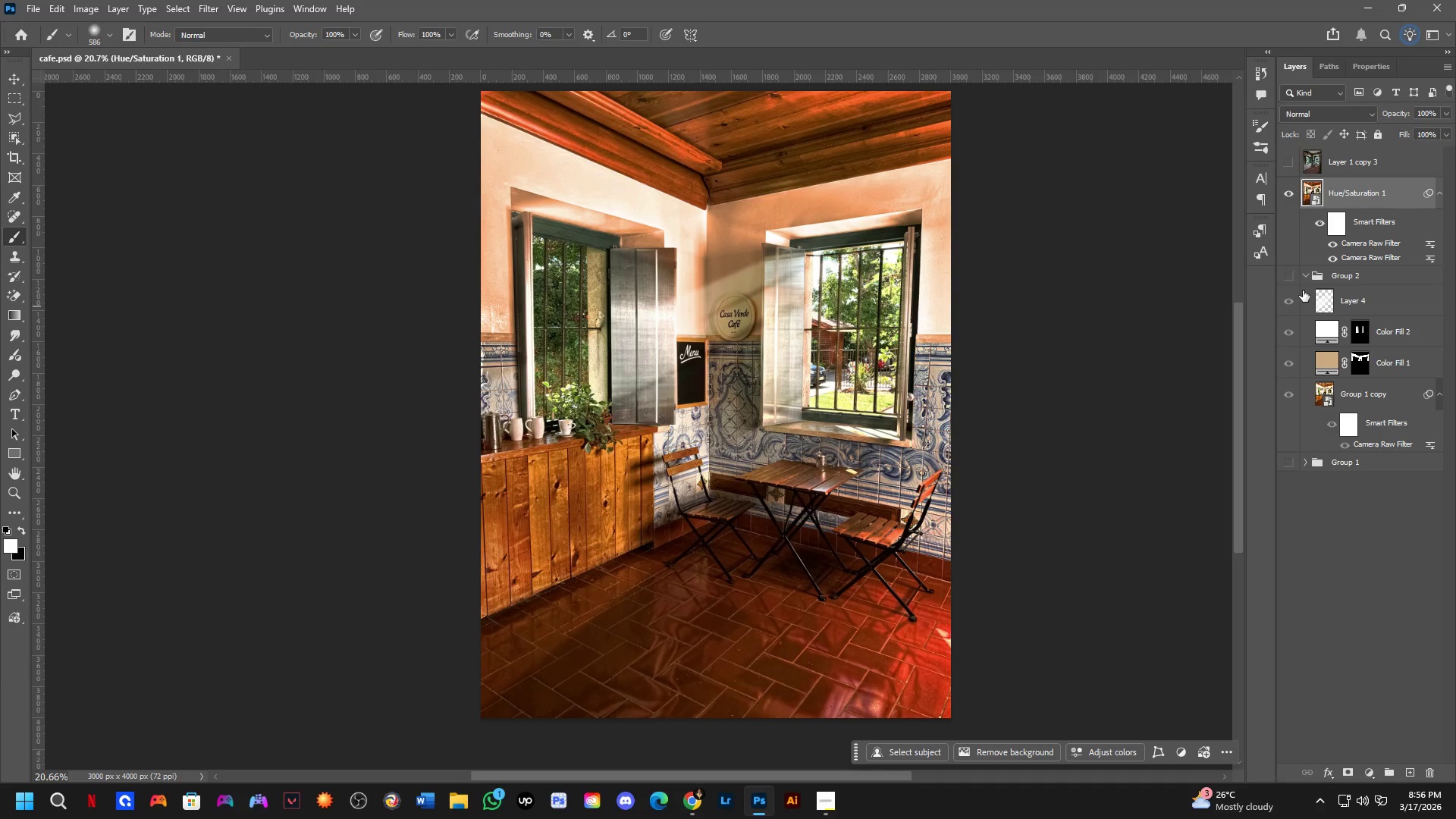 
wait(48.55)
 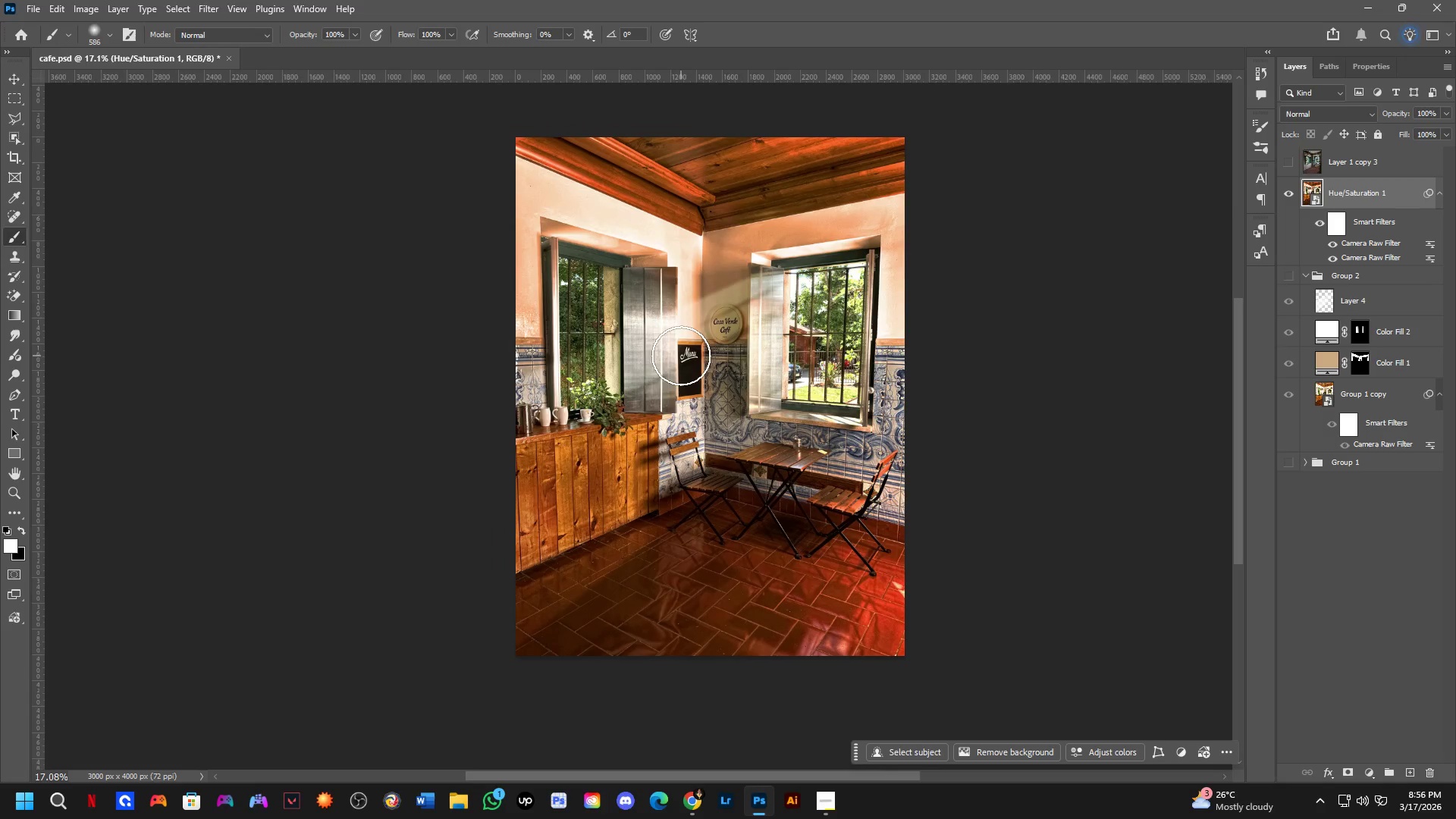 
hold_key(key=Space, duration=0.45)
 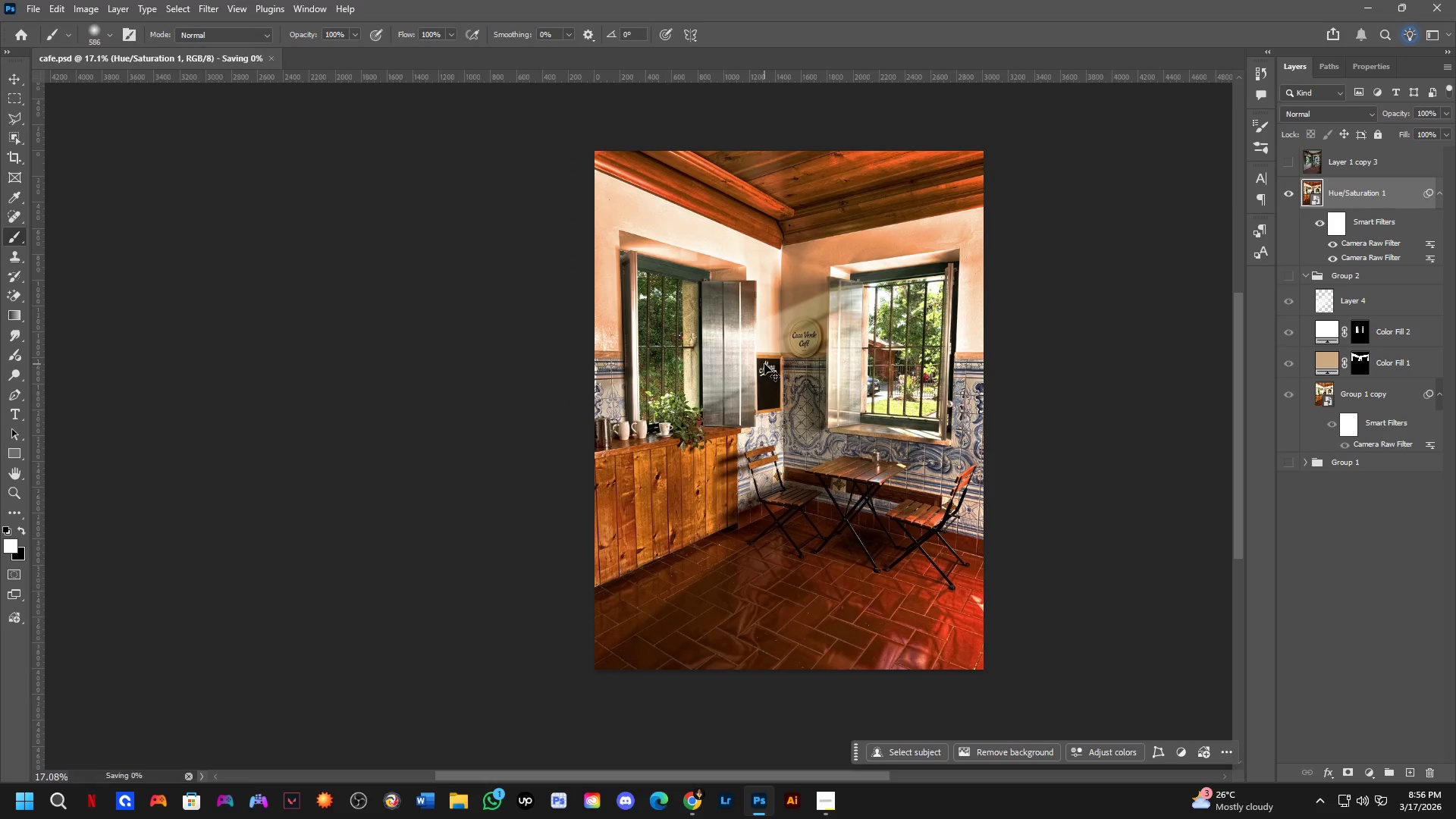 
left_click_drag(start_coordinate=[682, 350], to_coordinate=[761, 363])
 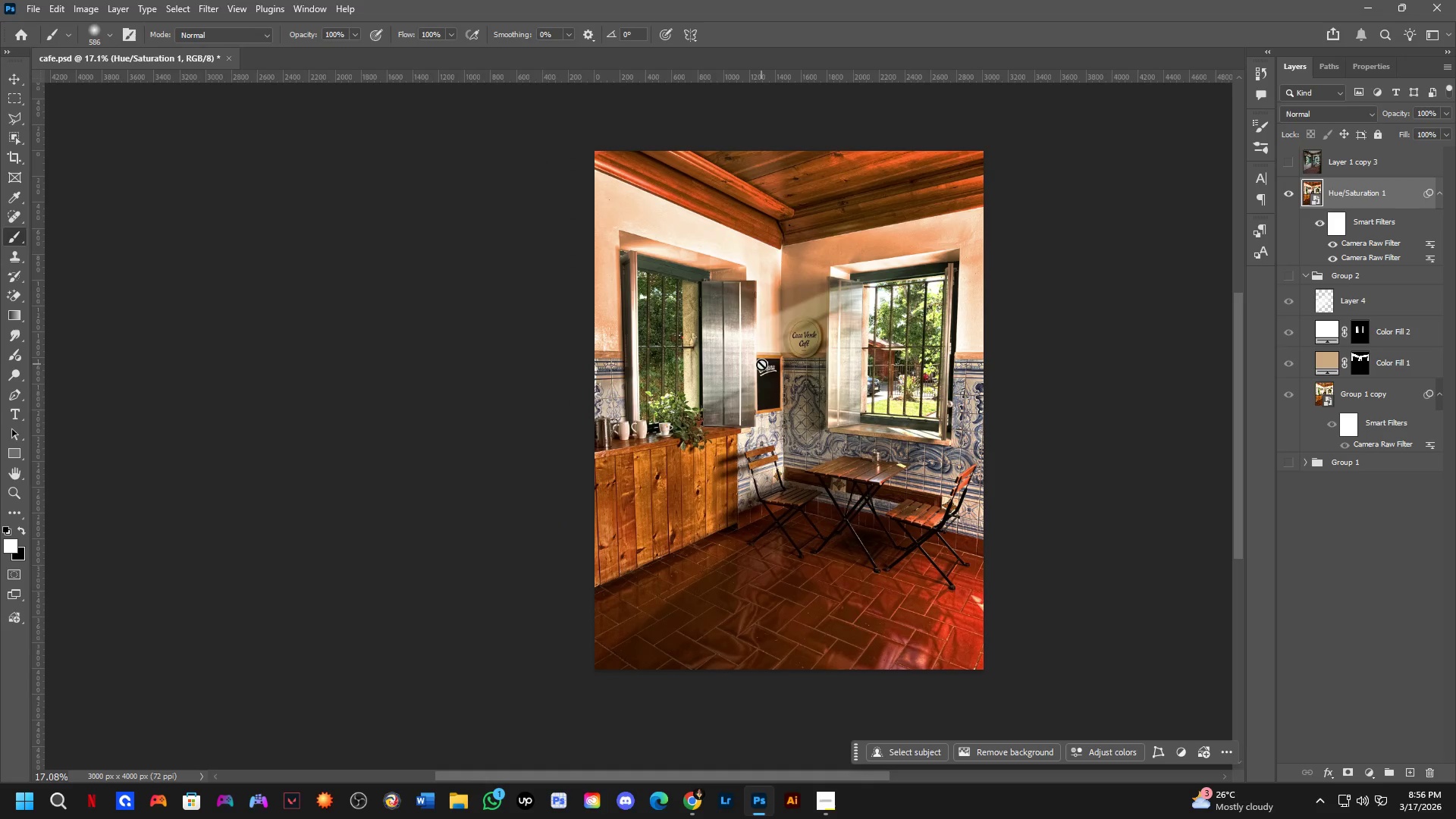 
scroll: coordinate [681, 356], scroll_direction: down, amount: 2.0
 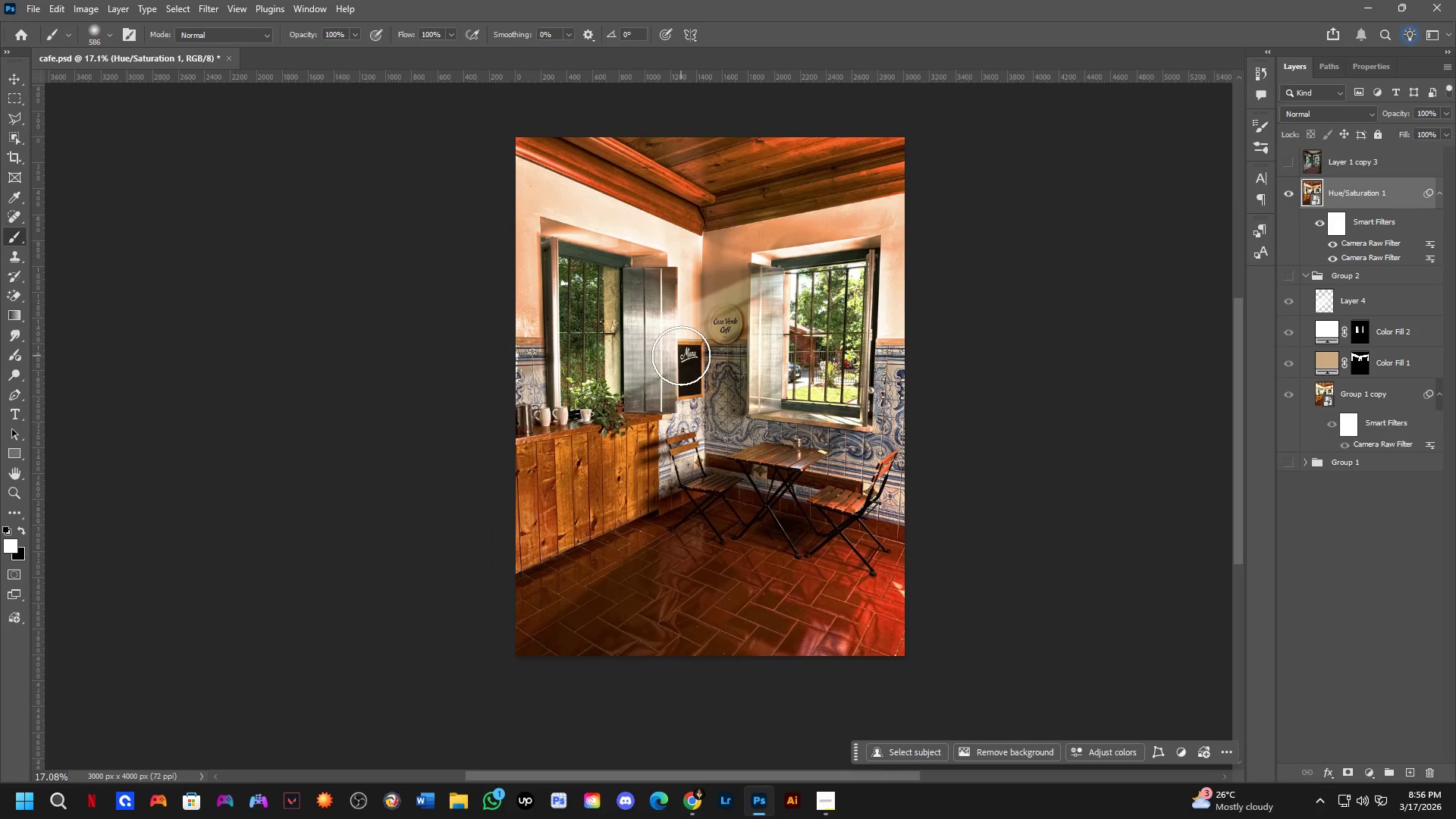 
key(Control+S)
 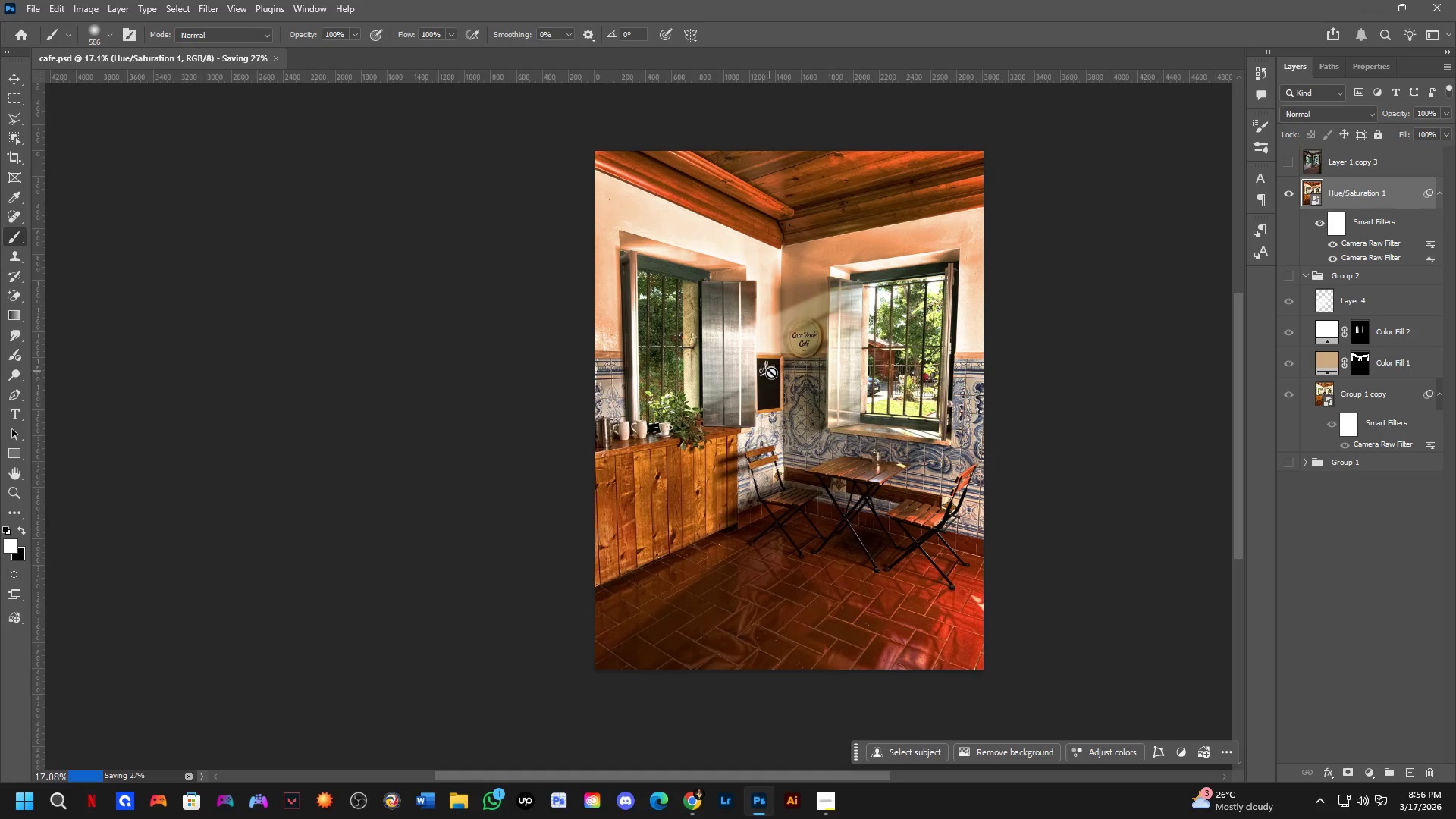 
key(Alt+Tab)